 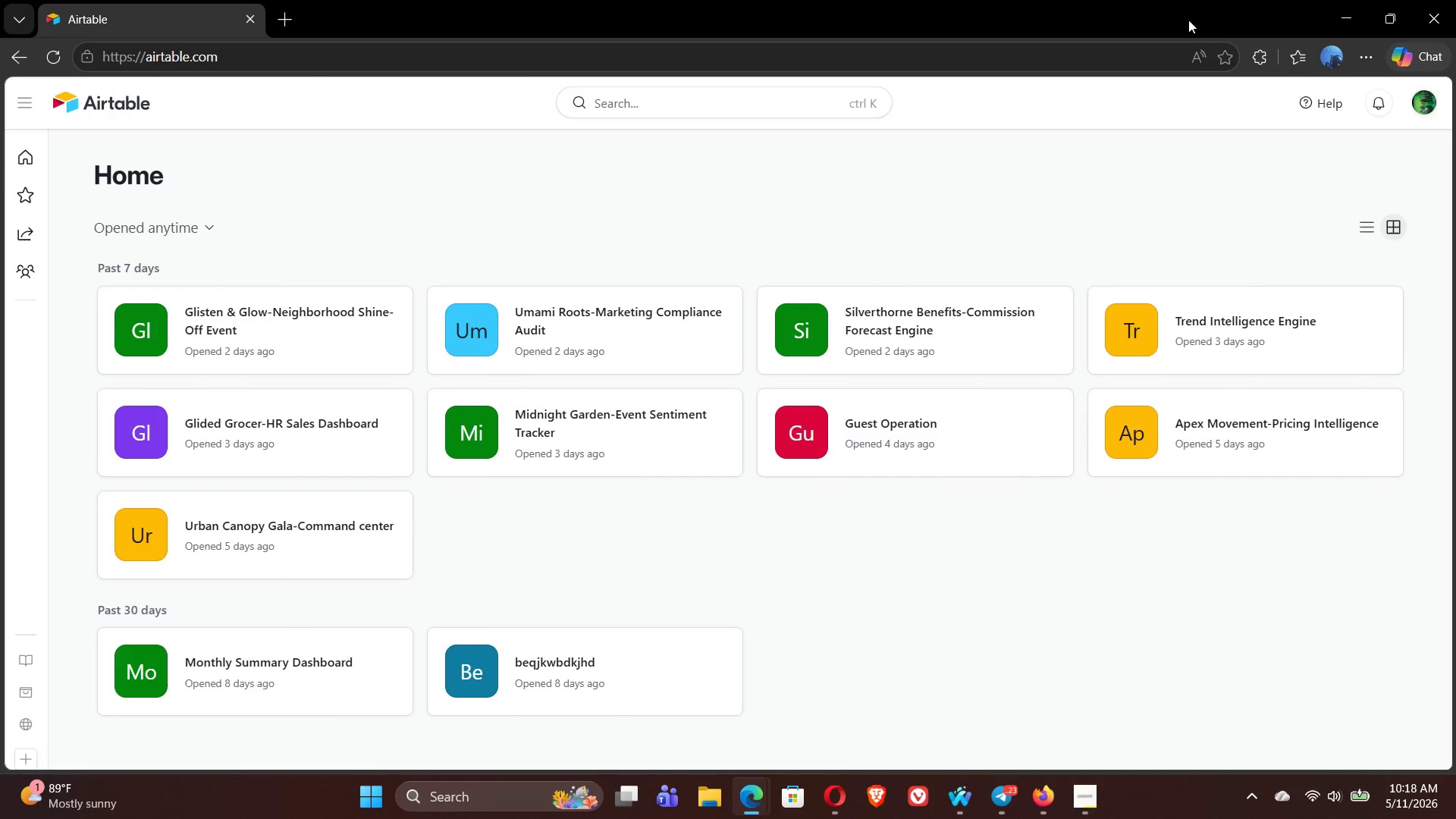 
left_click([178, 741])
 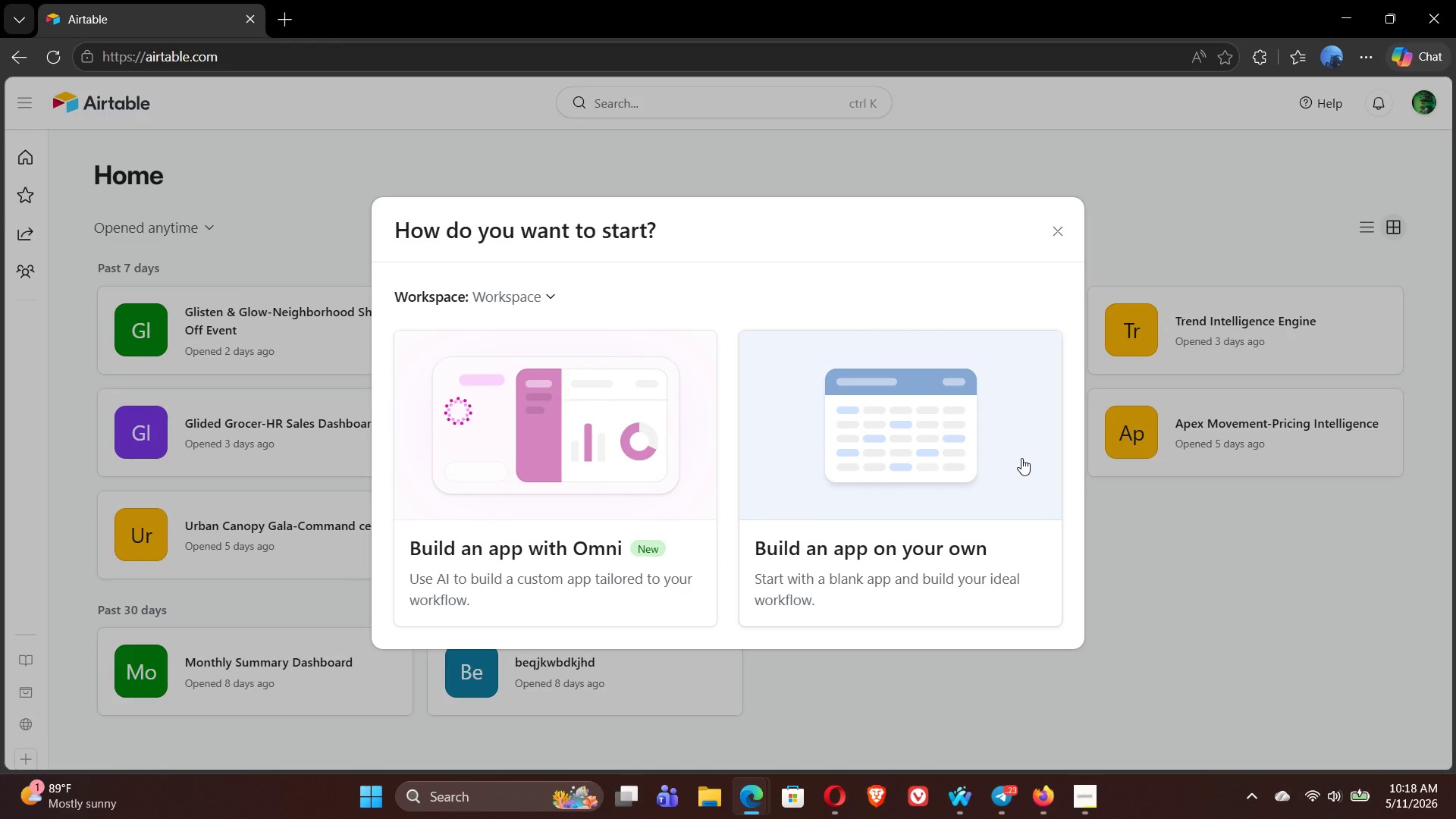 
left_click([936, 427])
 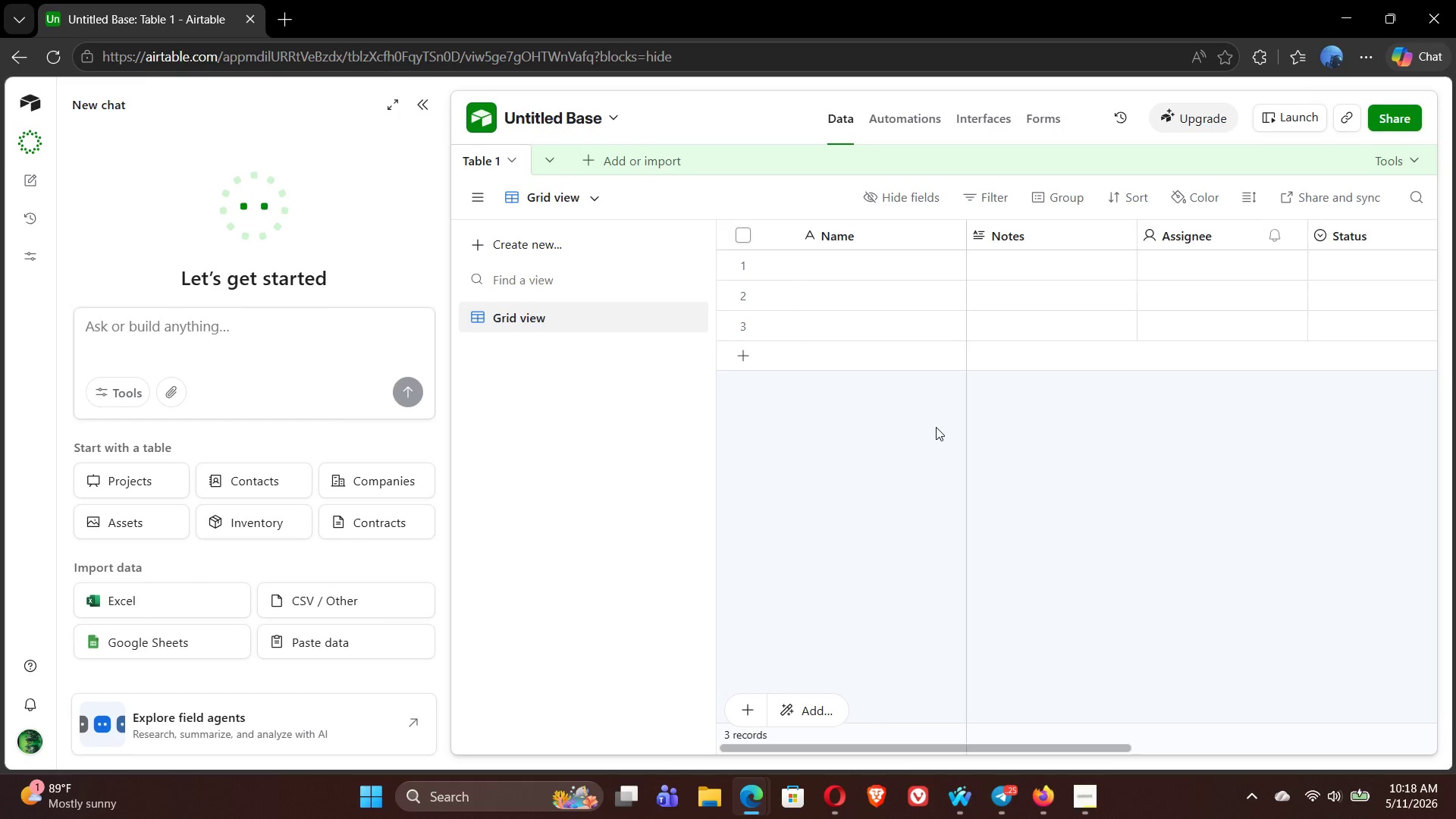 
wait(27.19)
 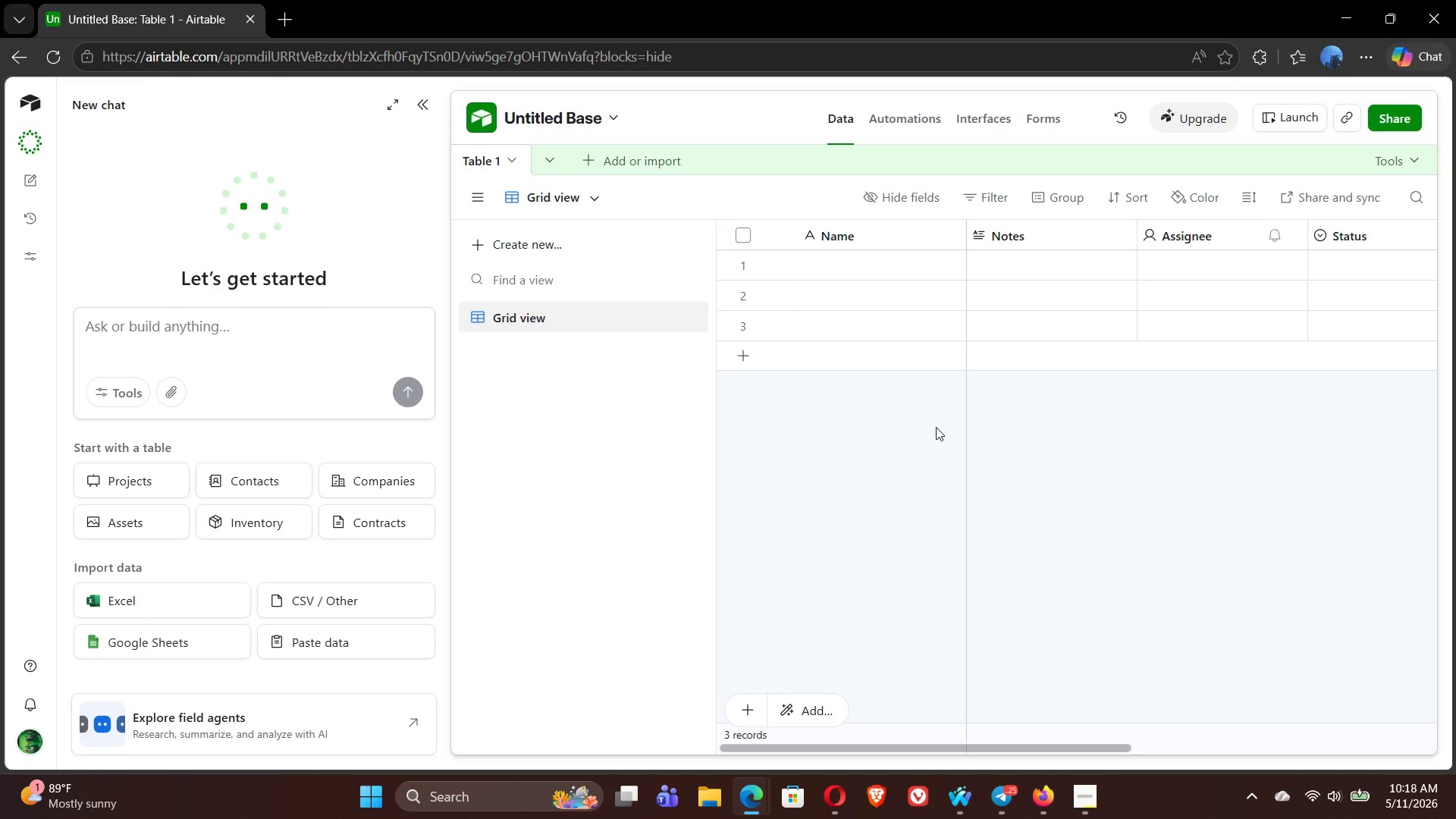 
left_click([419, 101])
 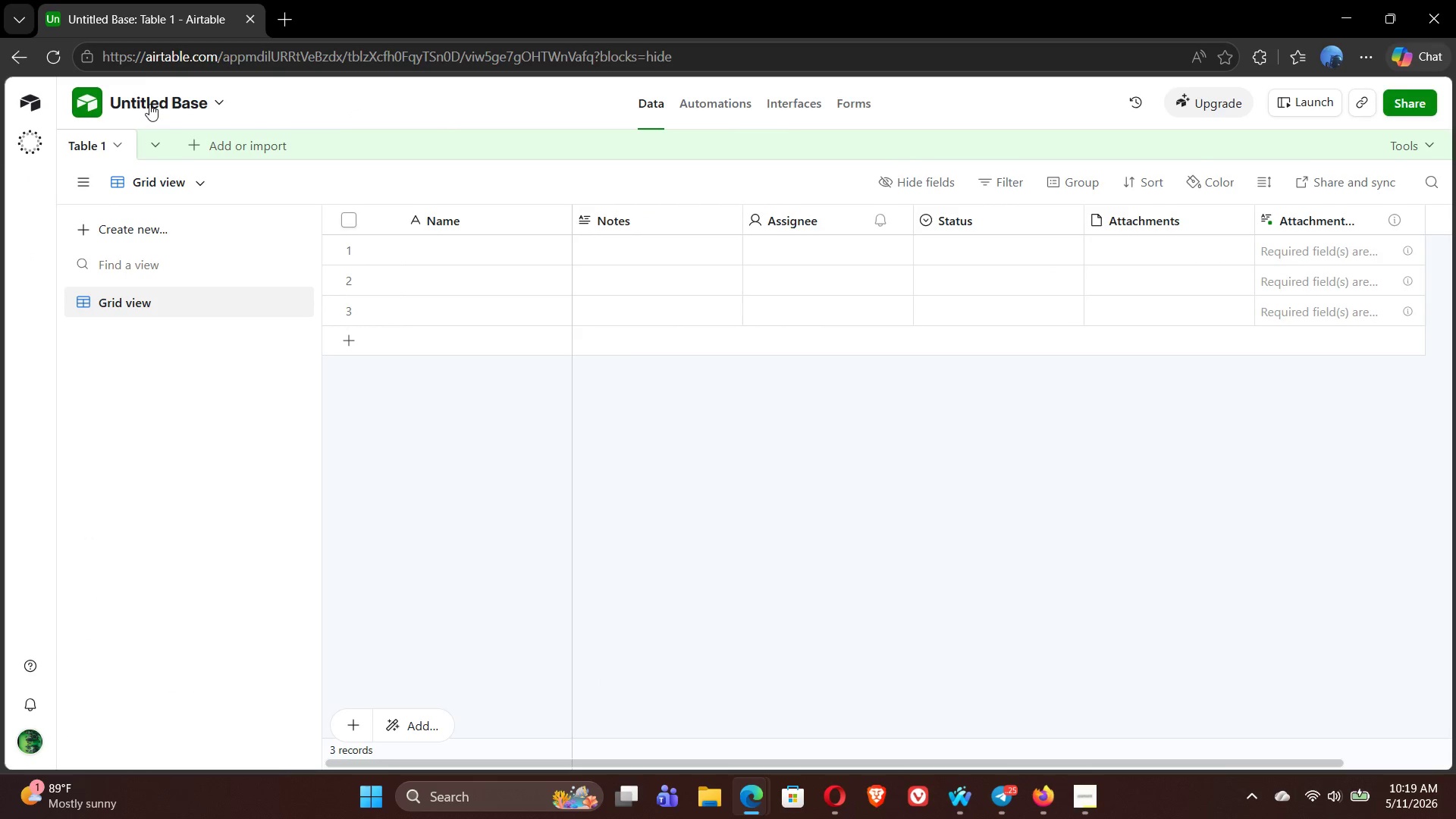 
double_click([149, 104])
 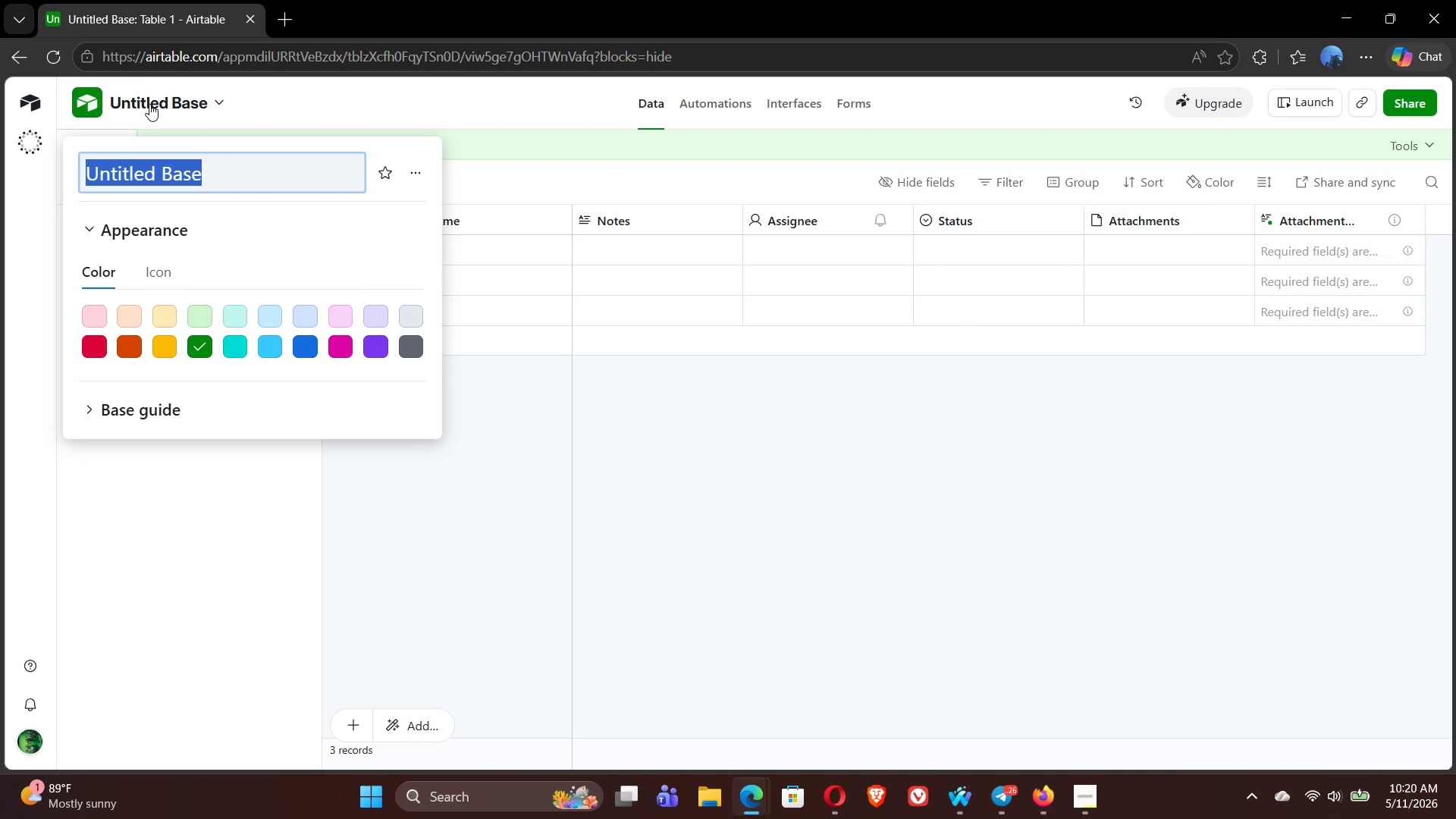 
wait(65.22)
 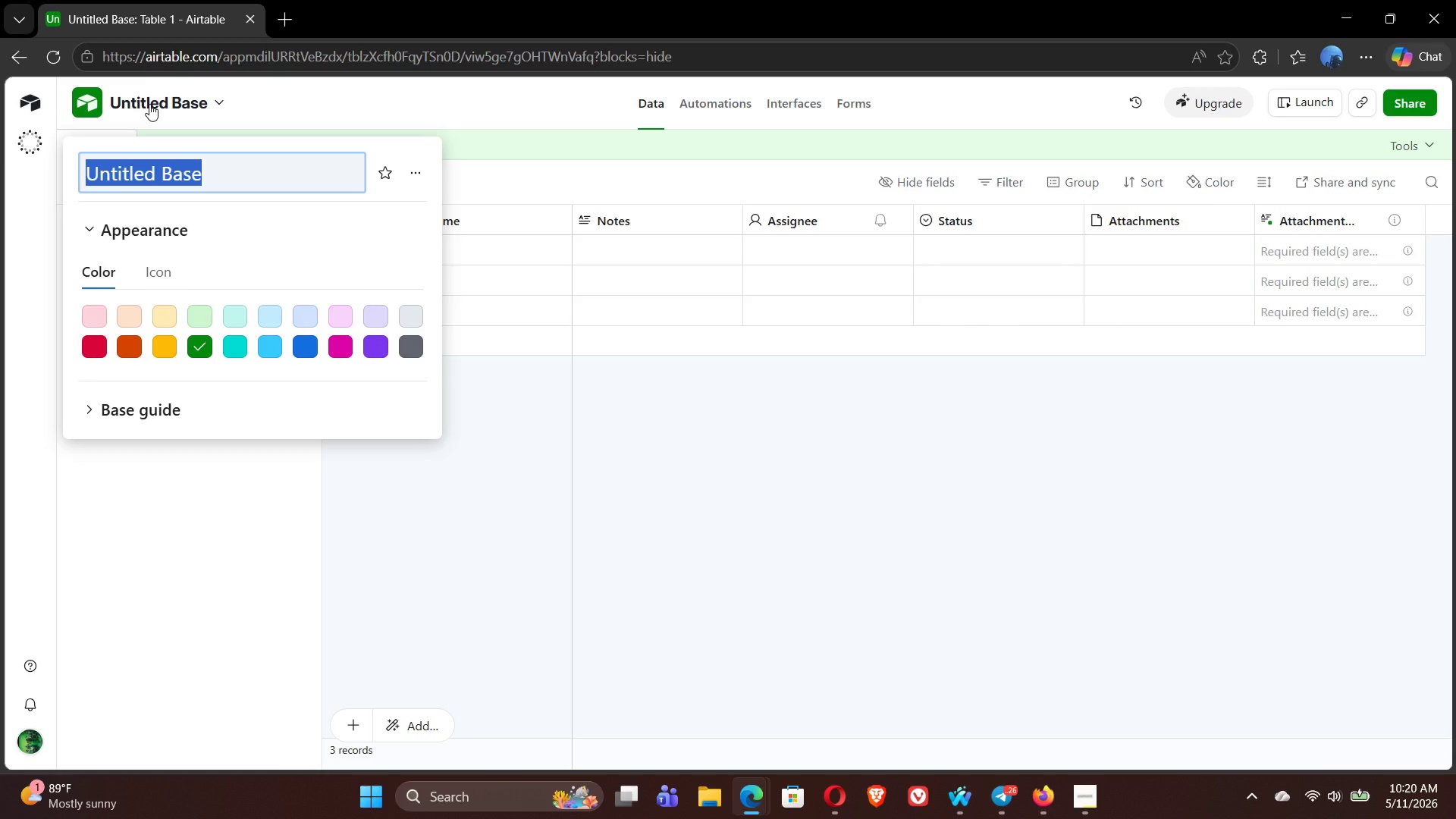 
type(Velvet )
 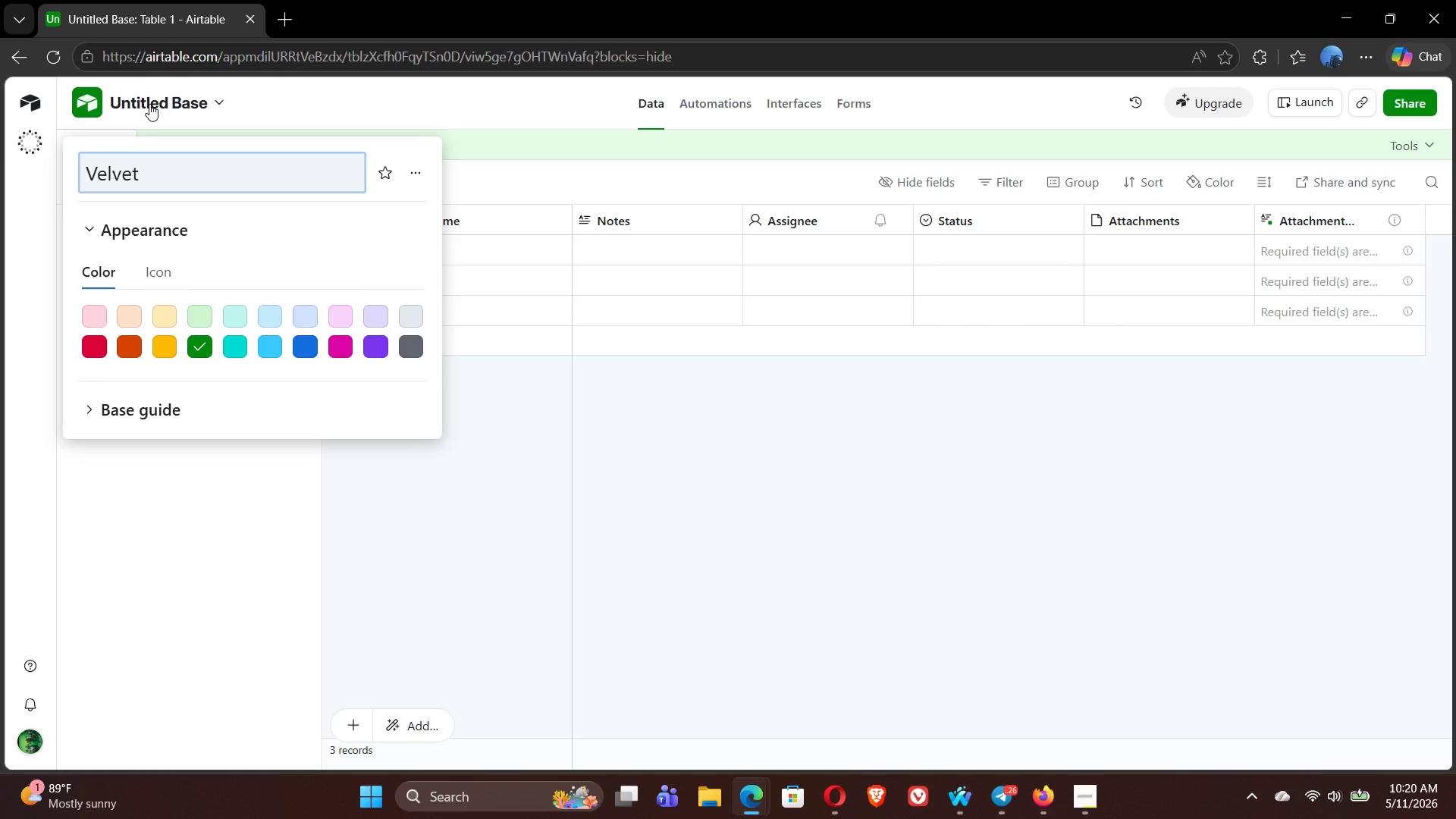 
hold_key(key=ShiftLeft, duration=1.5)
 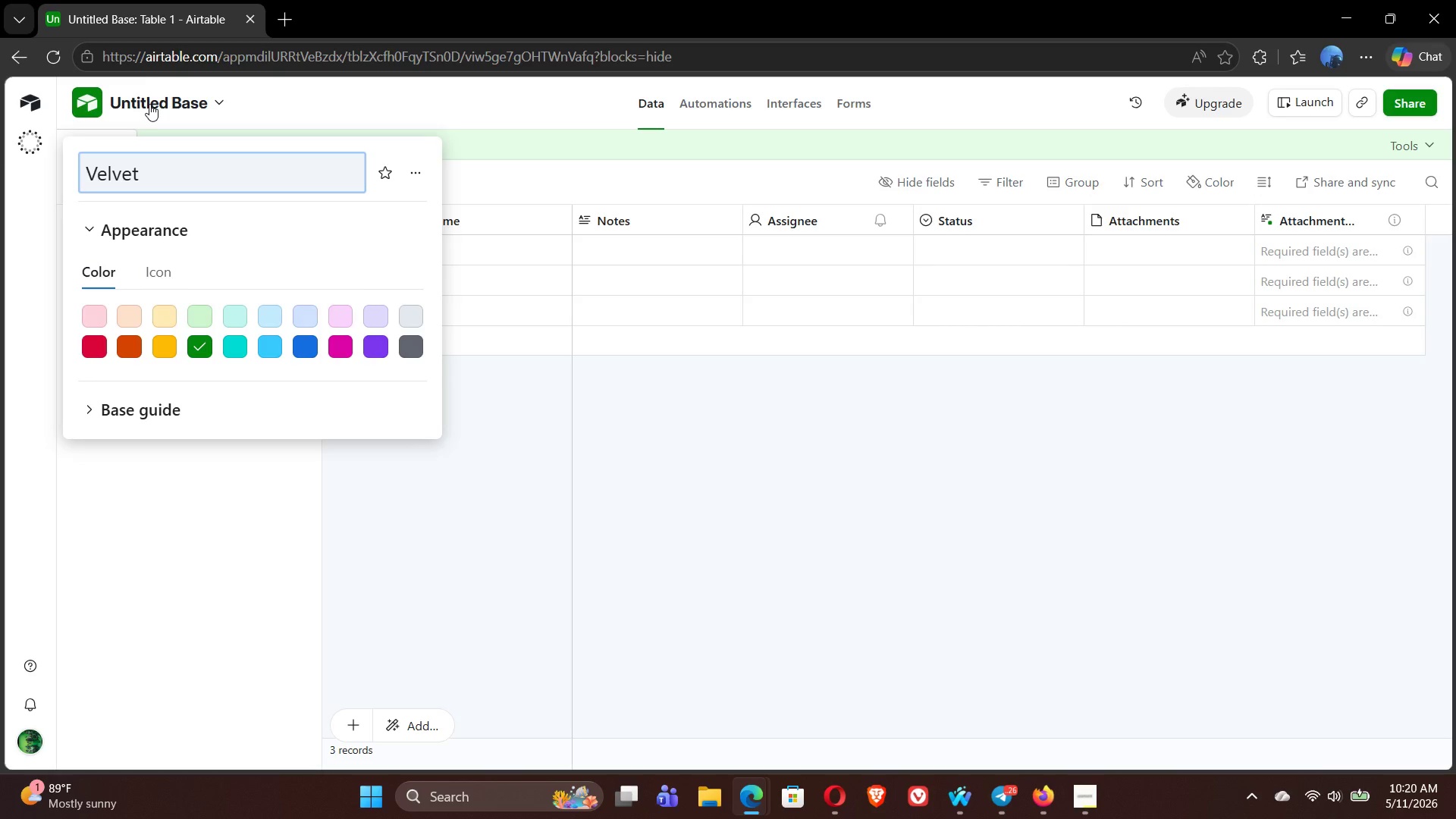 
type(& Vine- Maker Hiring Pipeline)
 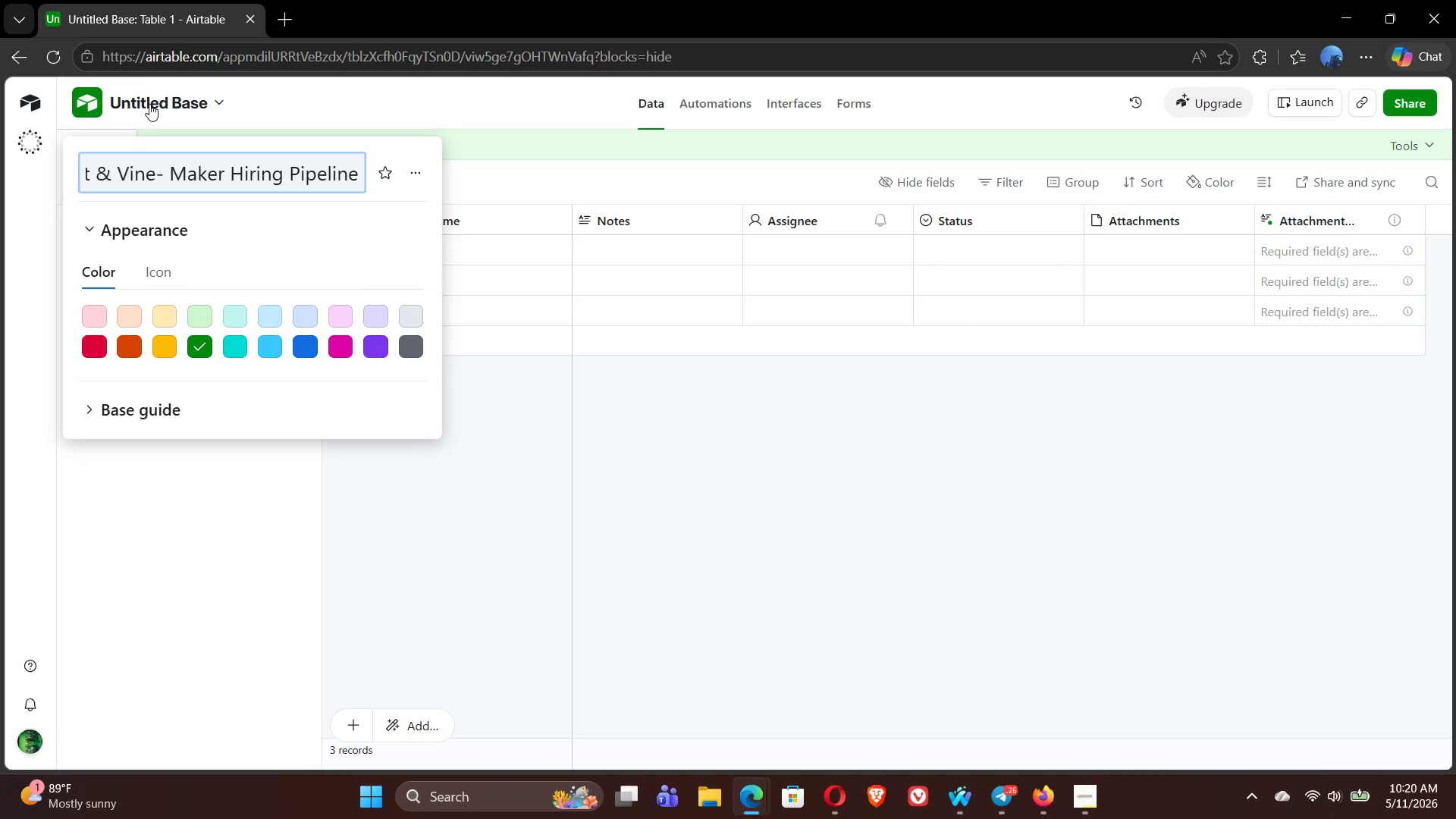 
key(Enter)
 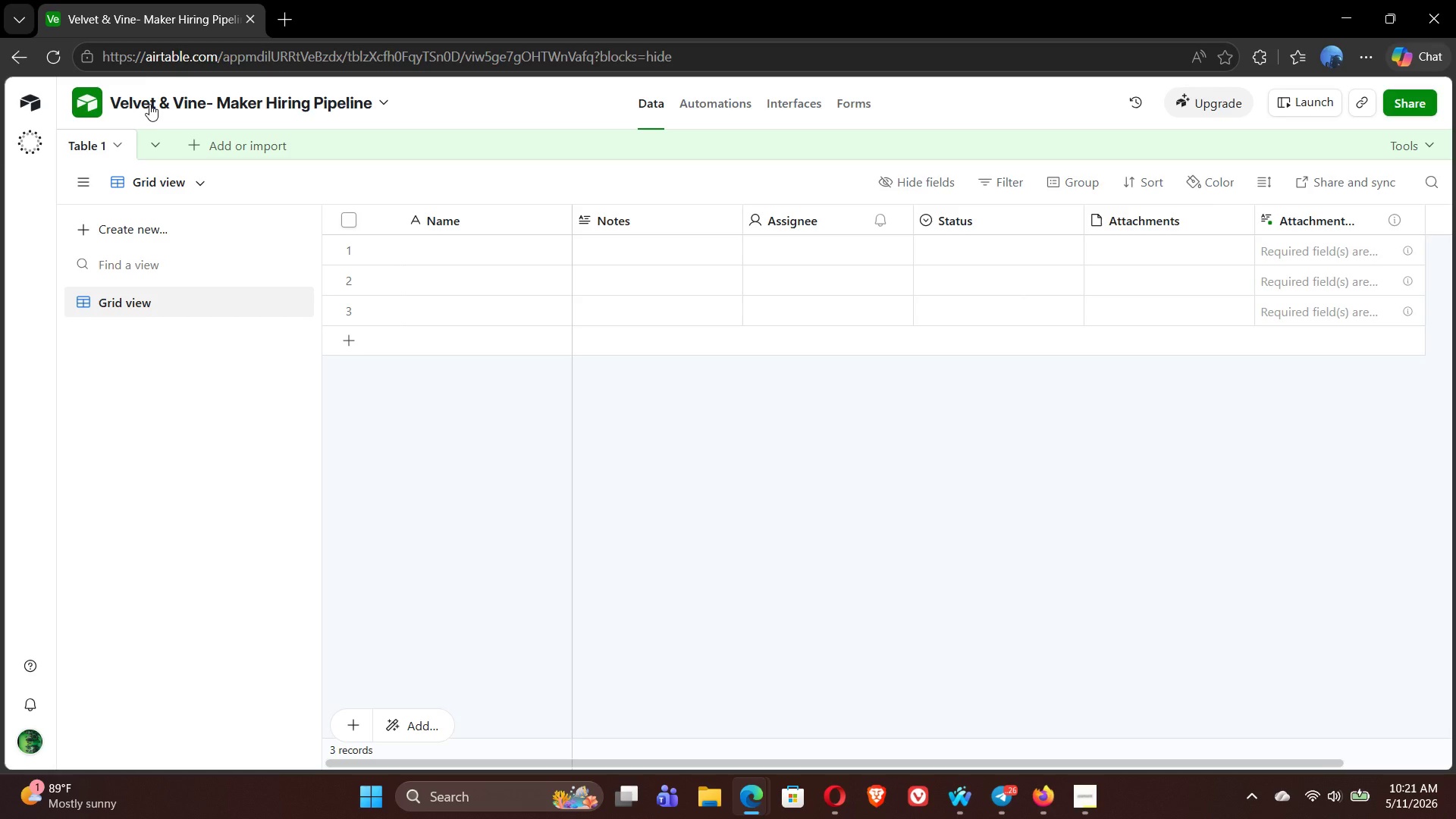 
wait(80.95)
 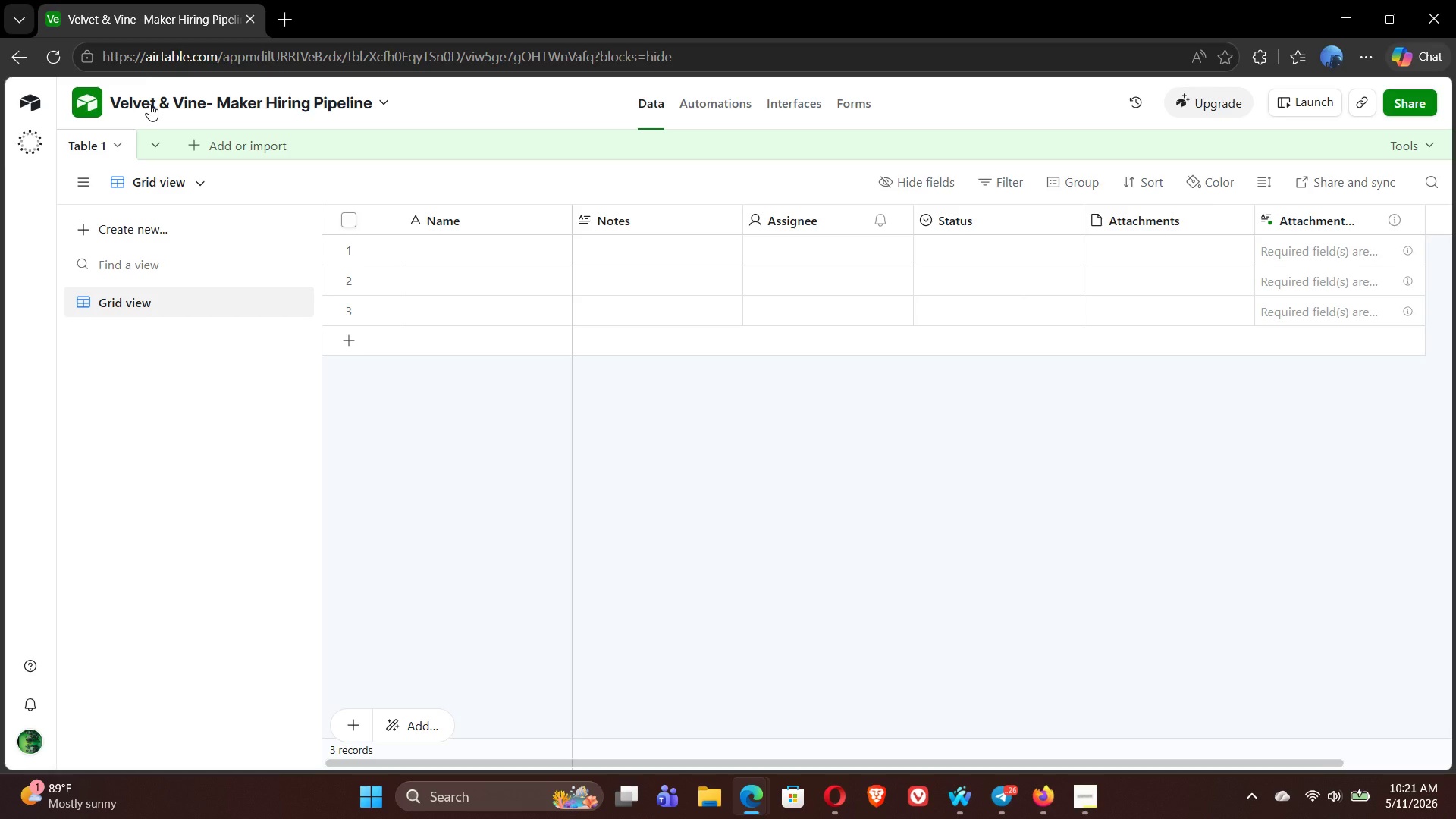 
double_click([95, 150])
 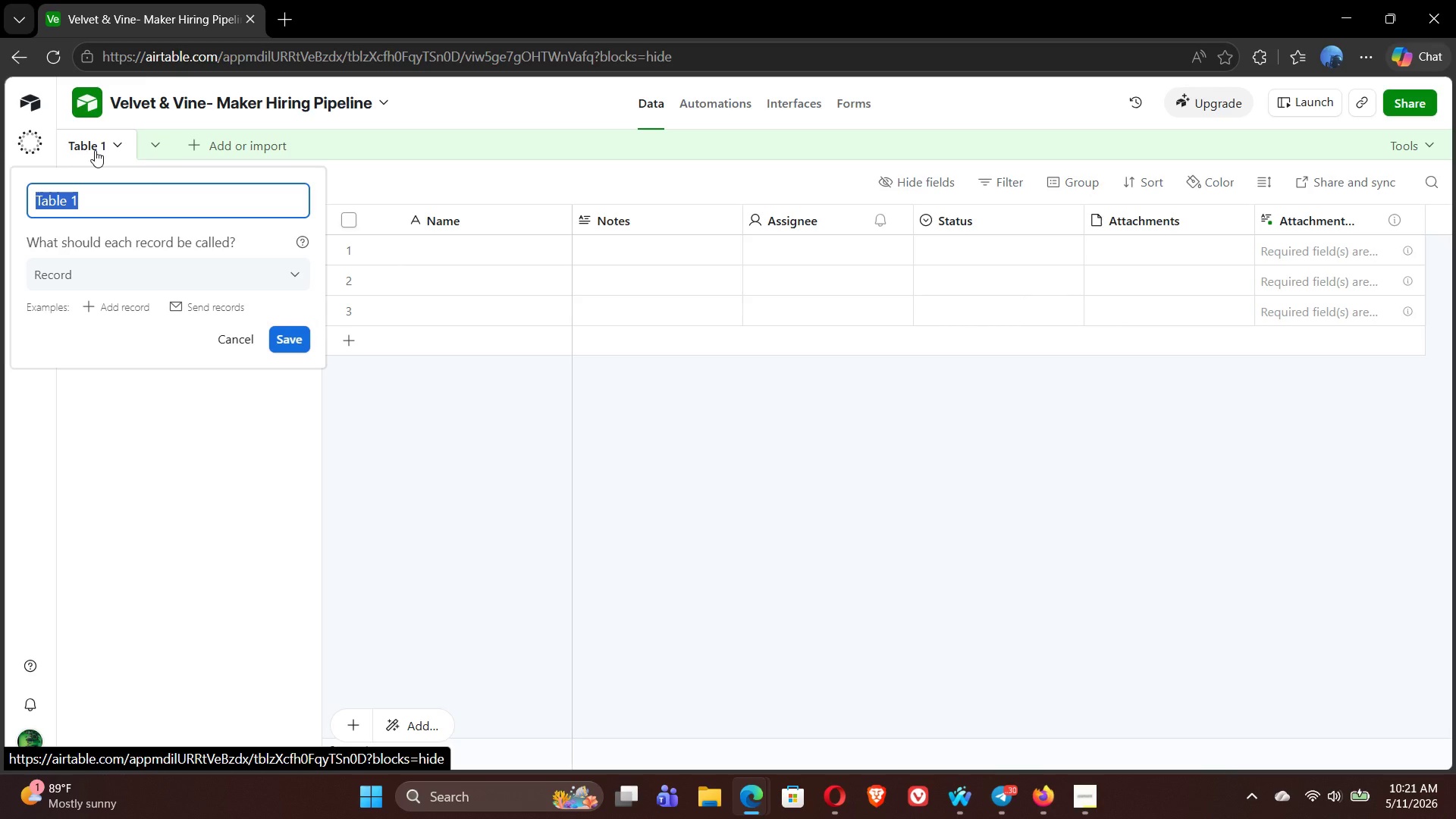 
type(App;)
key(Backspace)
type(licants )
key(Backspace)
 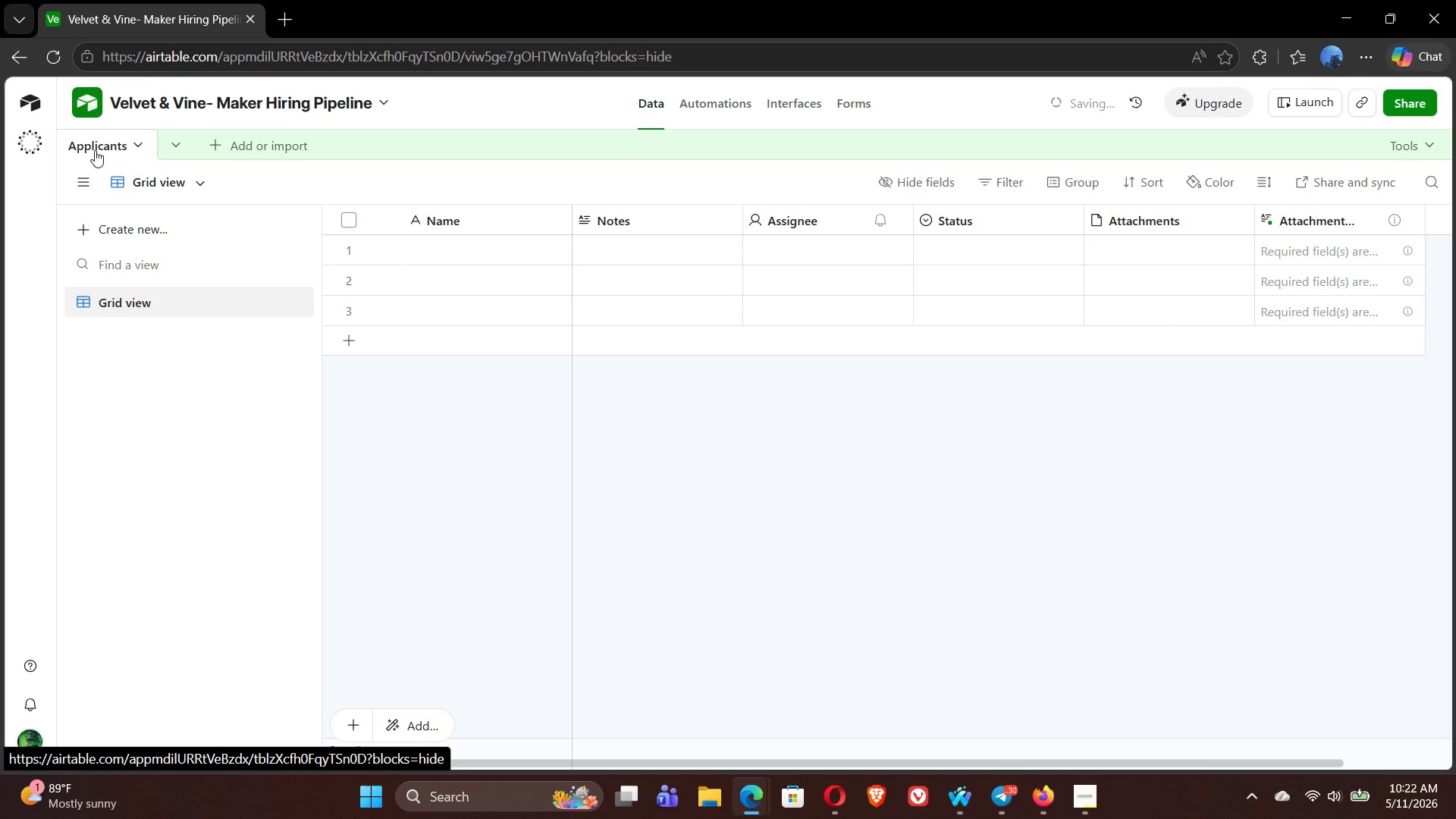 
key(Enter)
 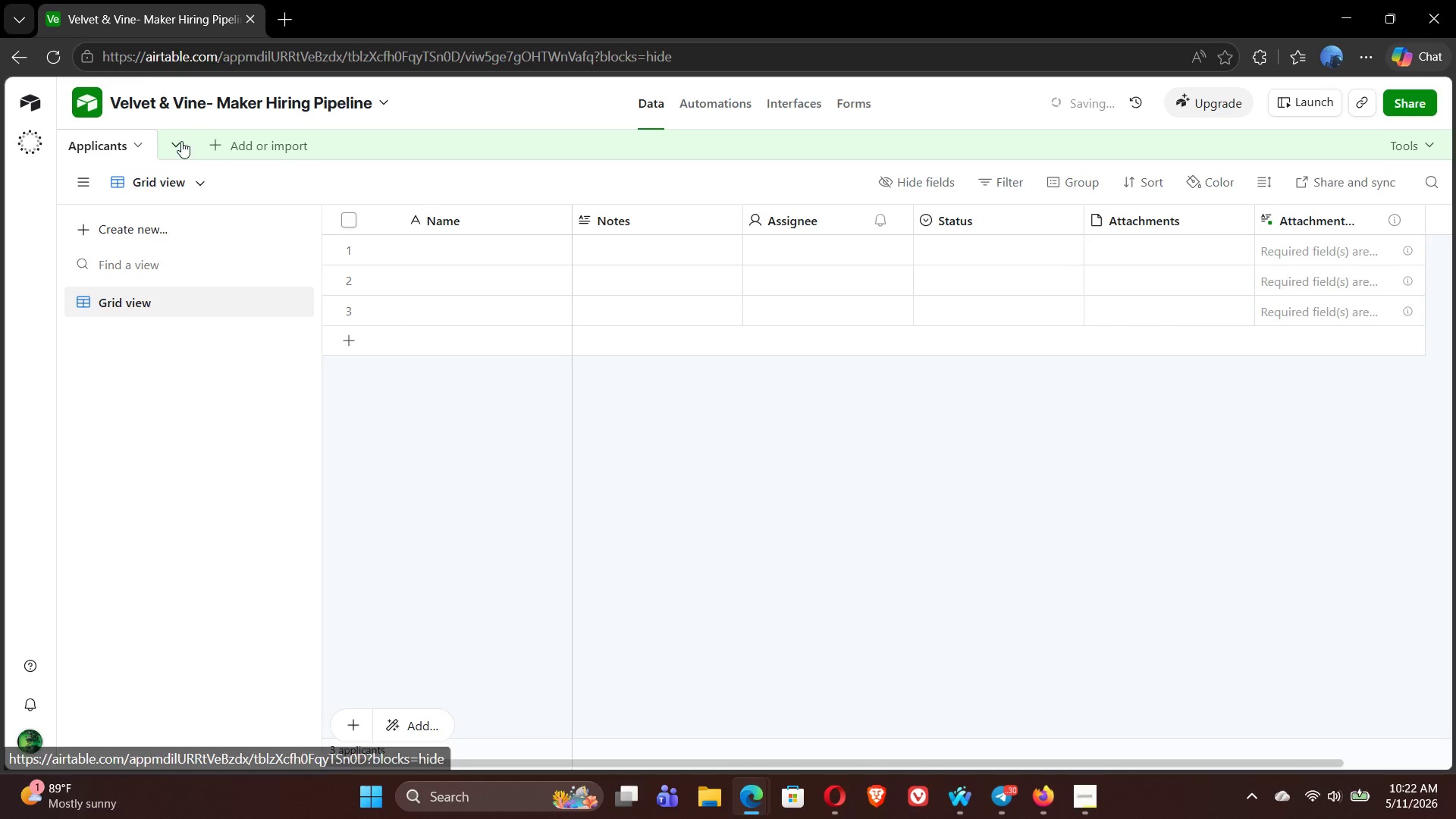 
left_click([176, 143])
 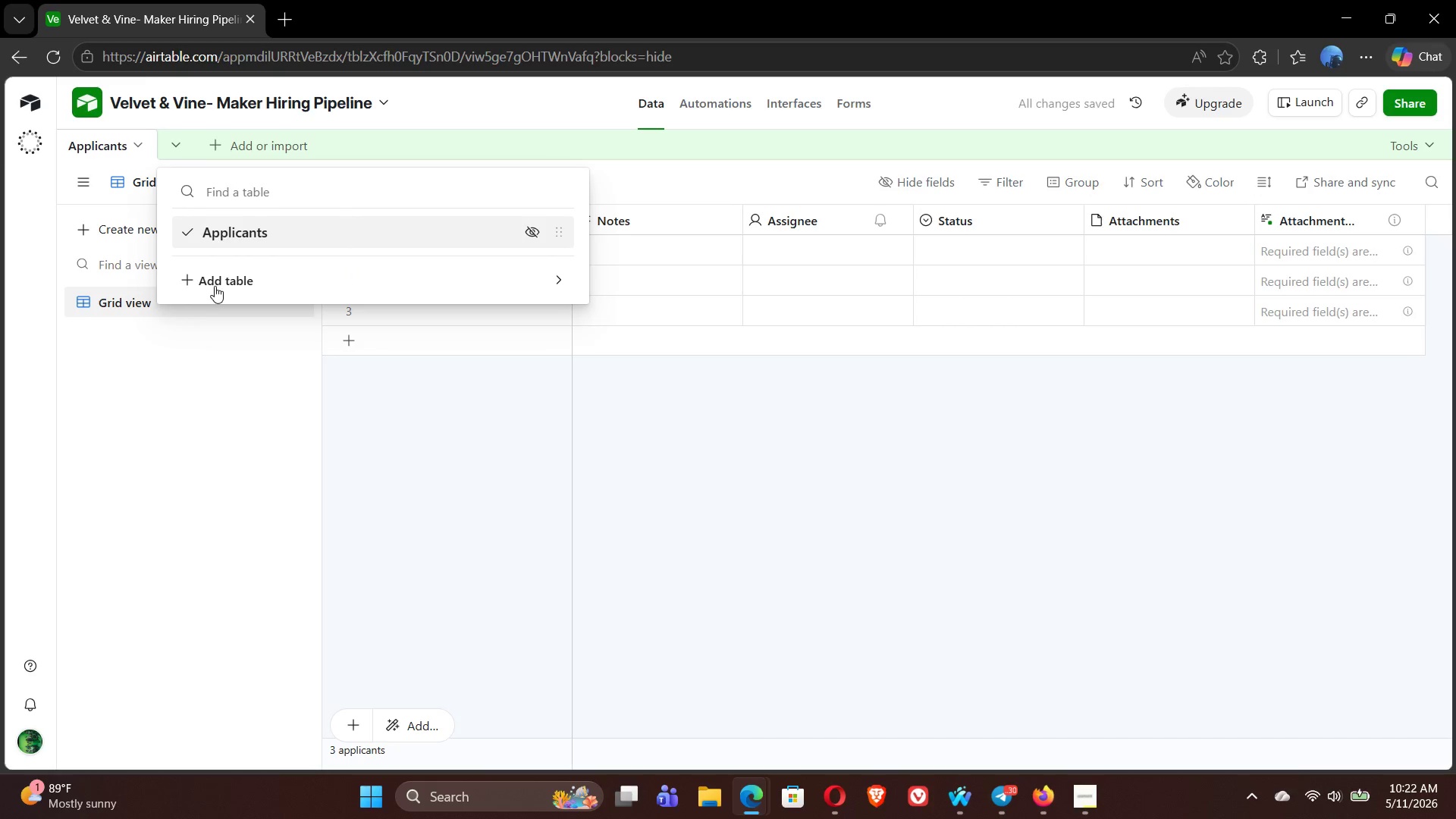 
left_click([202, 279])
 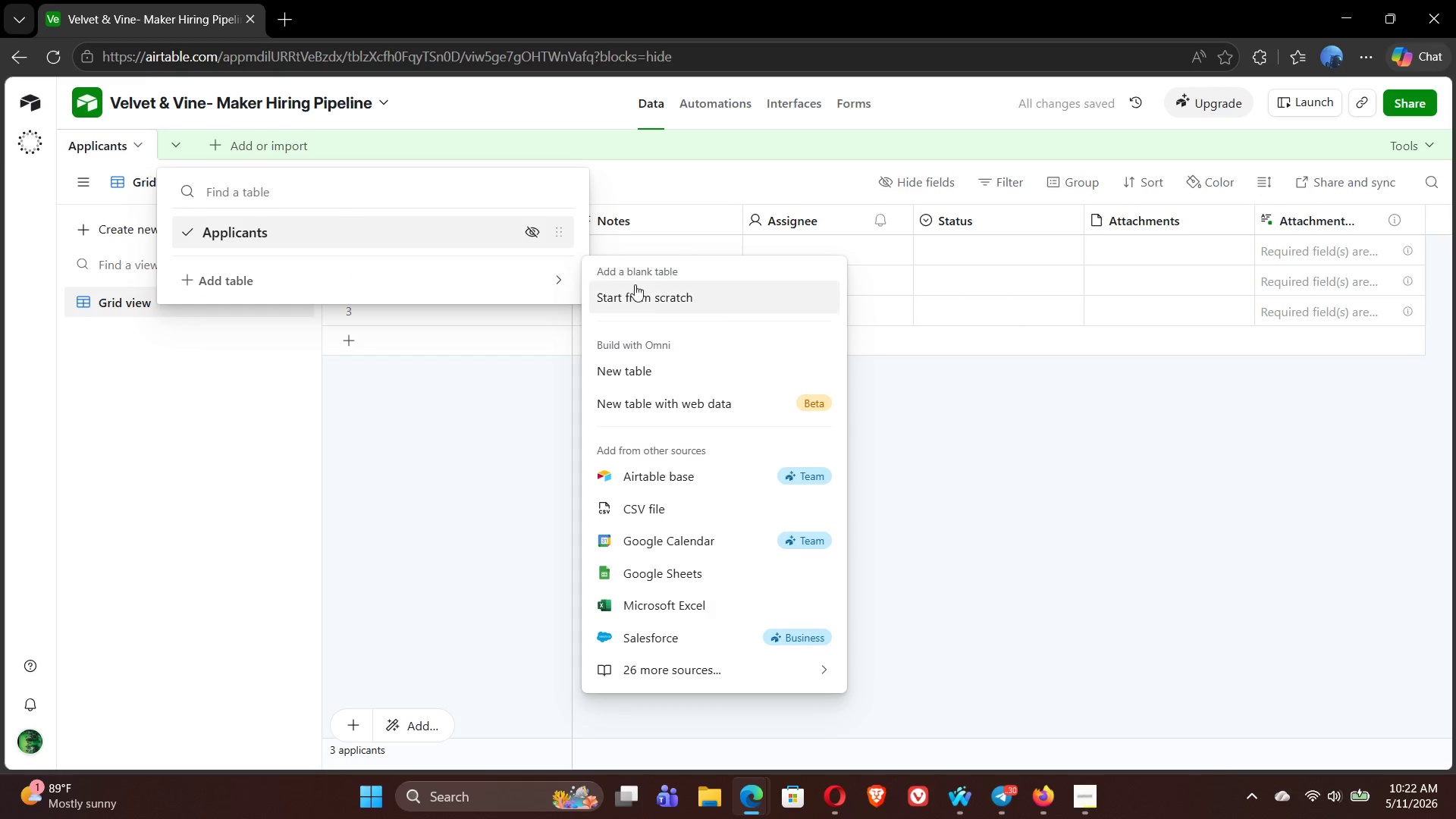 
left_click([647, 295])
 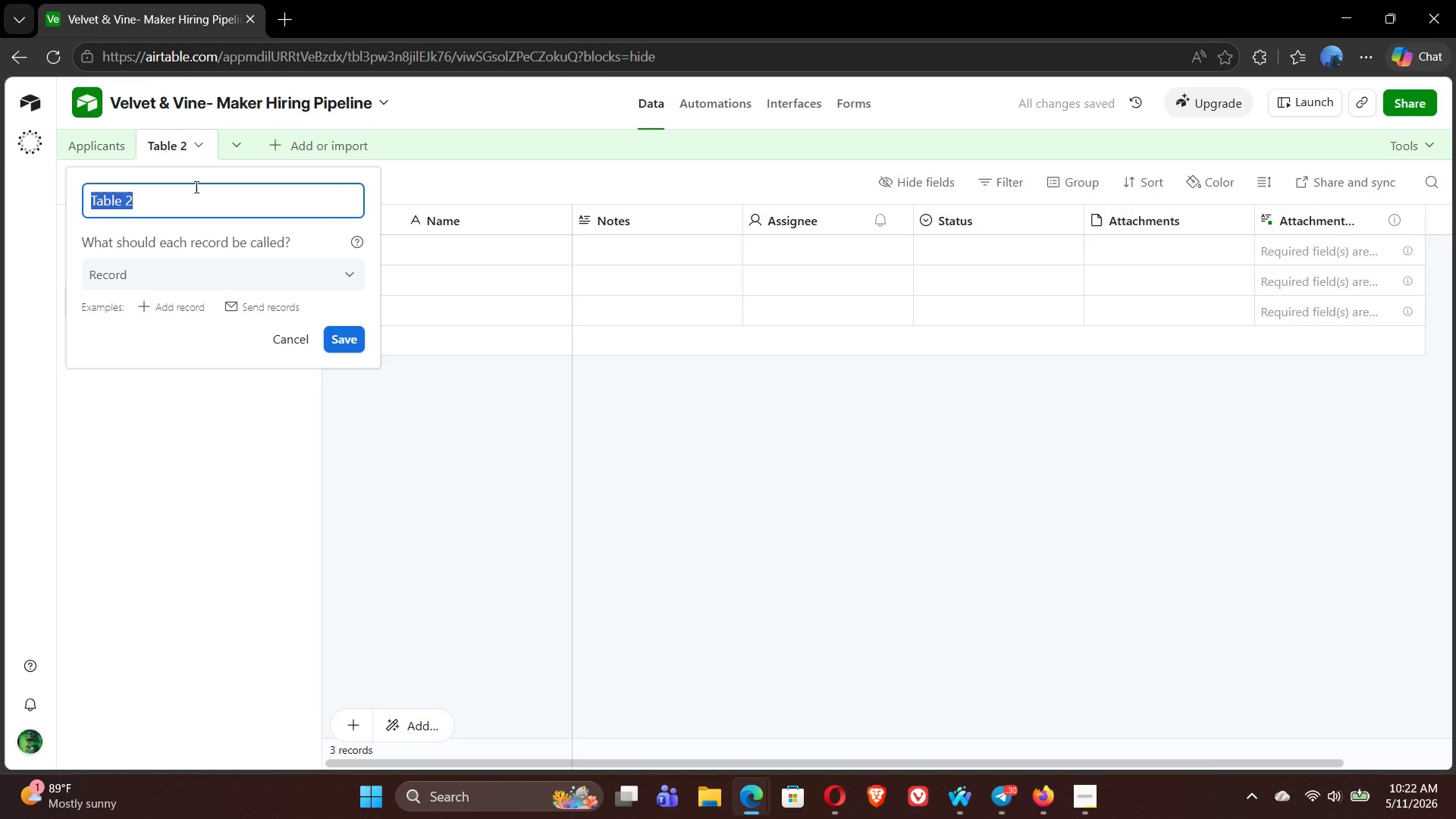 
type(Rols)
key(Backspace)
type(es)
 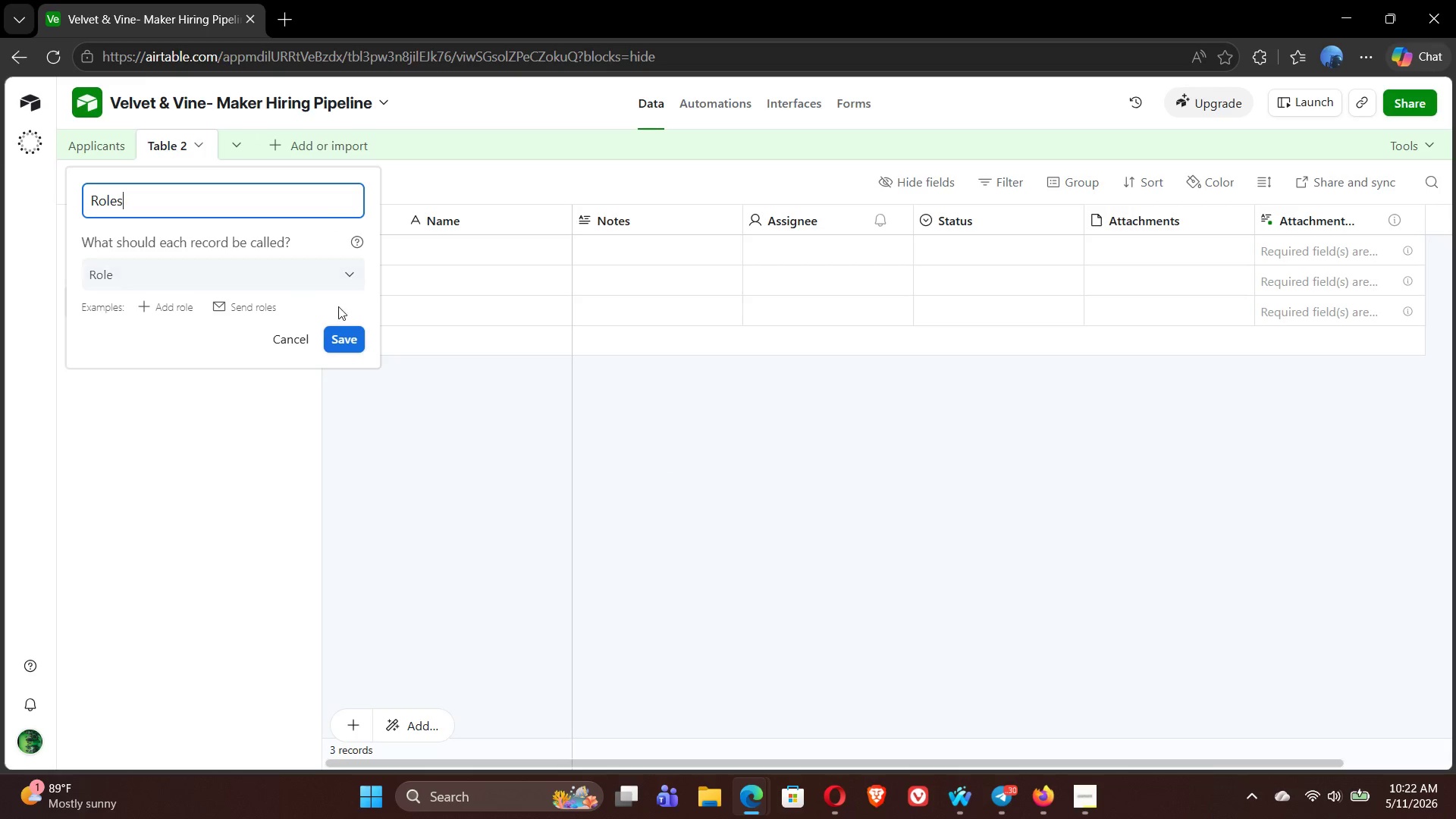 
left_click([340, 344])
 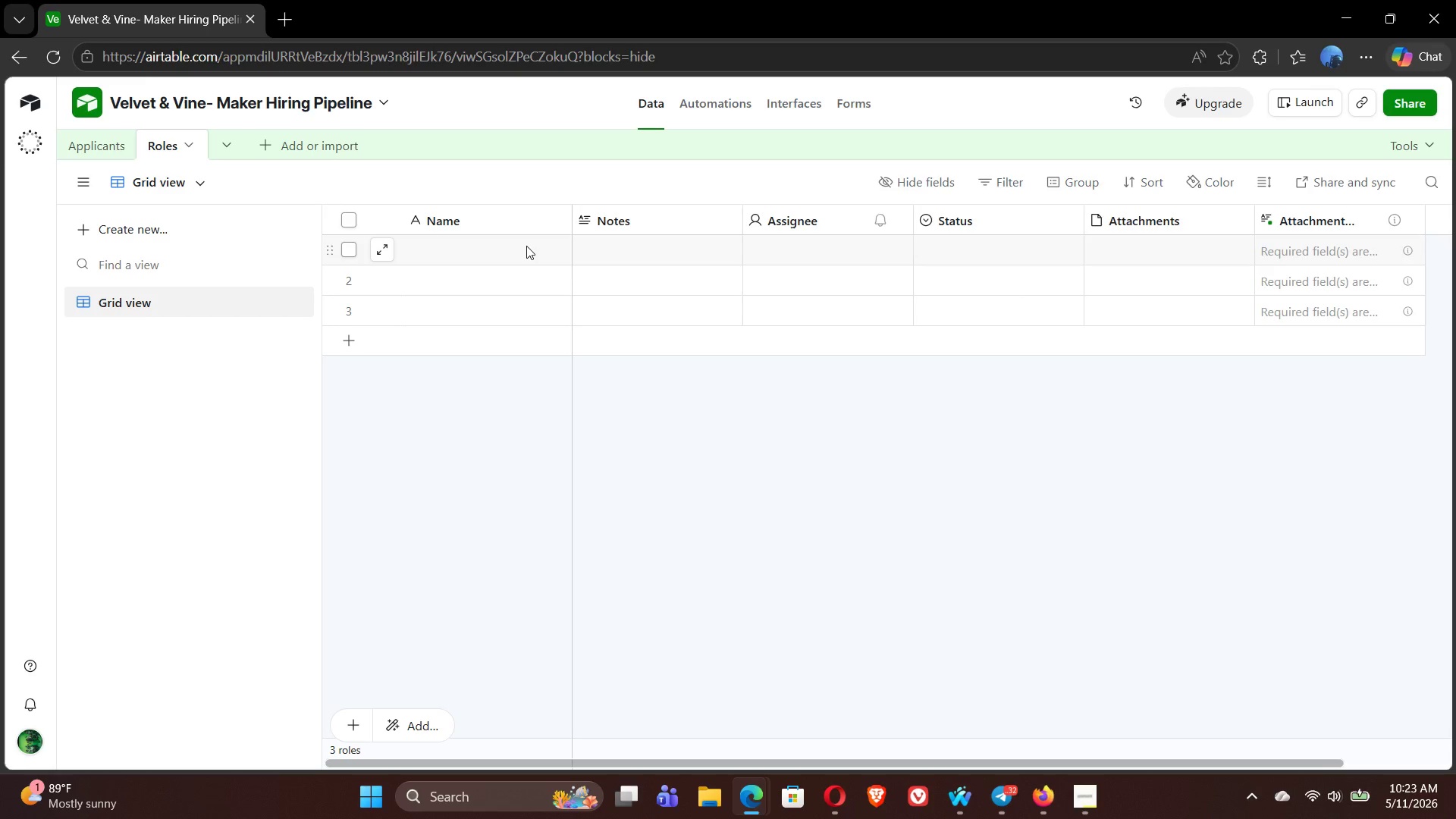 
wait(57.92)
 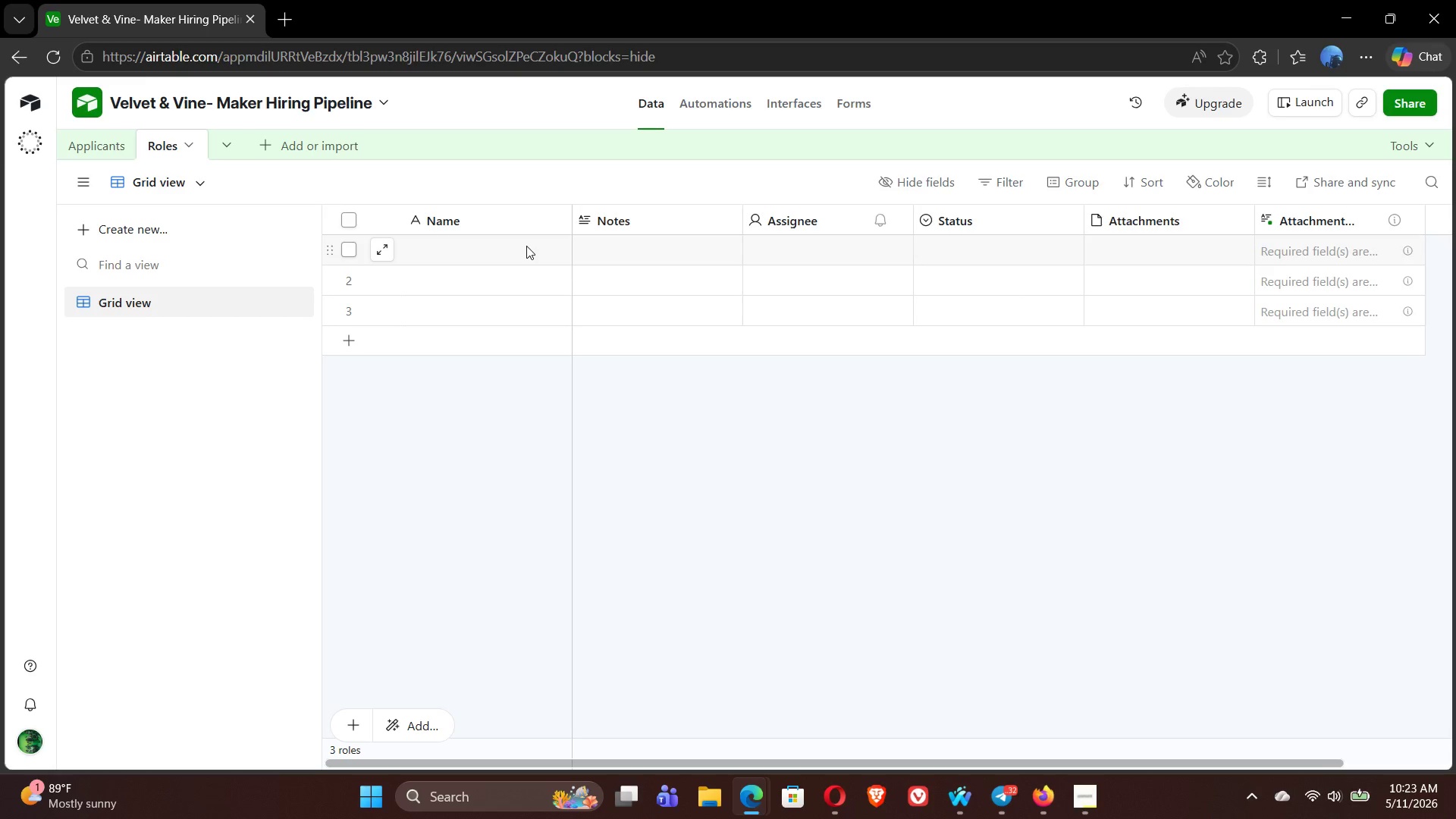 
left_click([98, 145])
 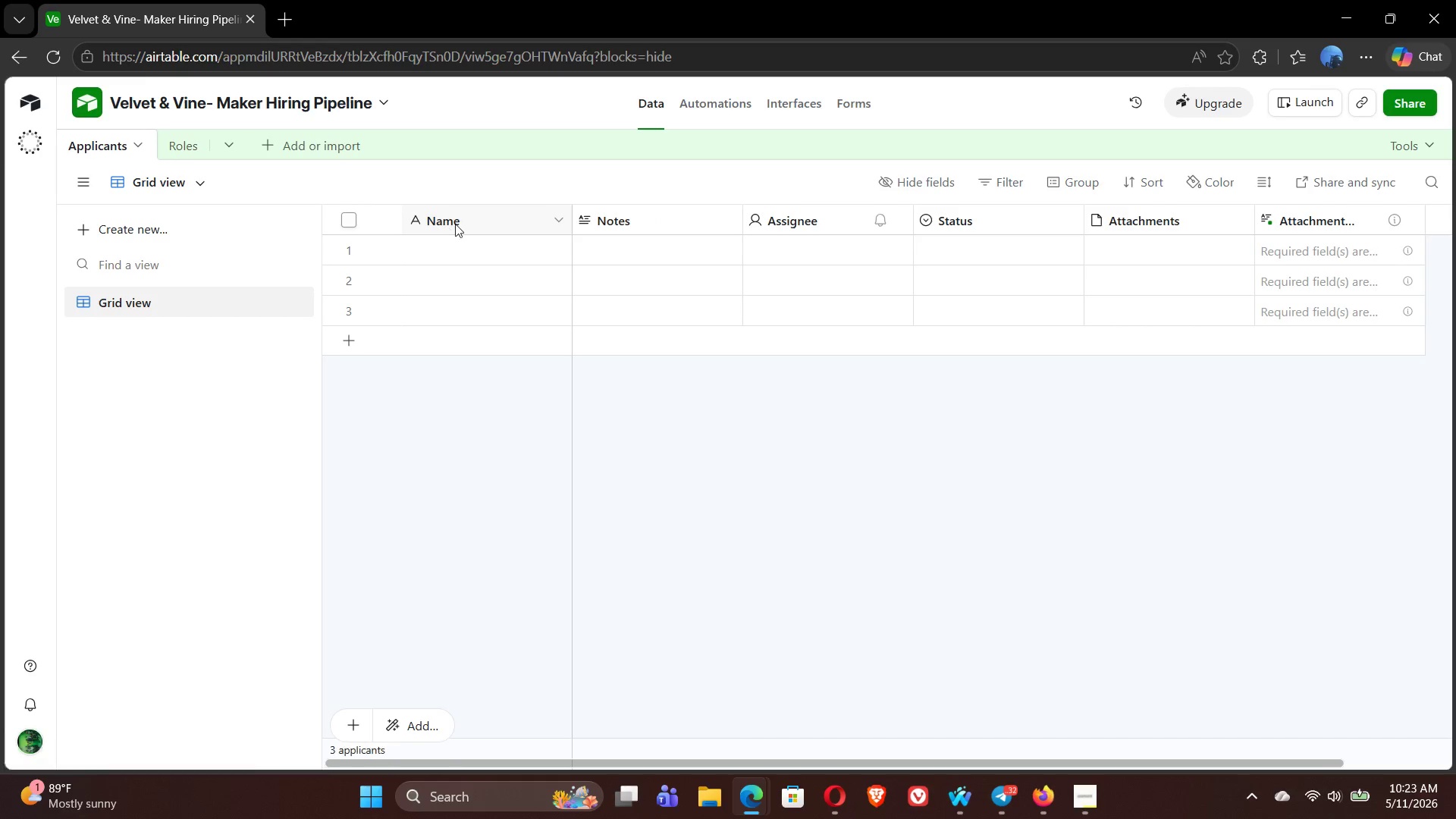 
double_click([456, 224])
 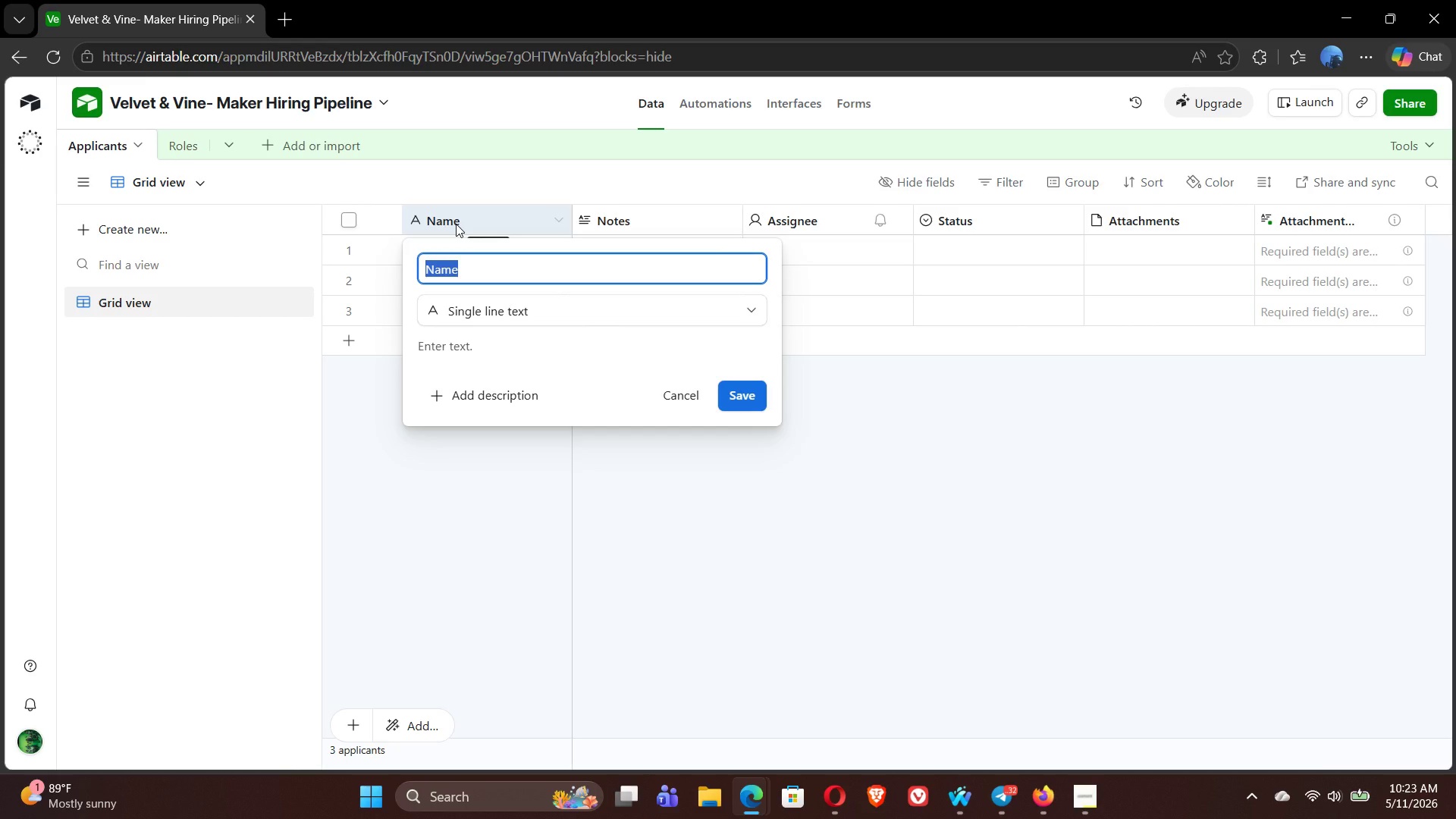 
type(Applicaan)
key(Backspace)
key(Backspace)
type(nt Id)
key(Backspace)
key(Backspace)
type(ID)
 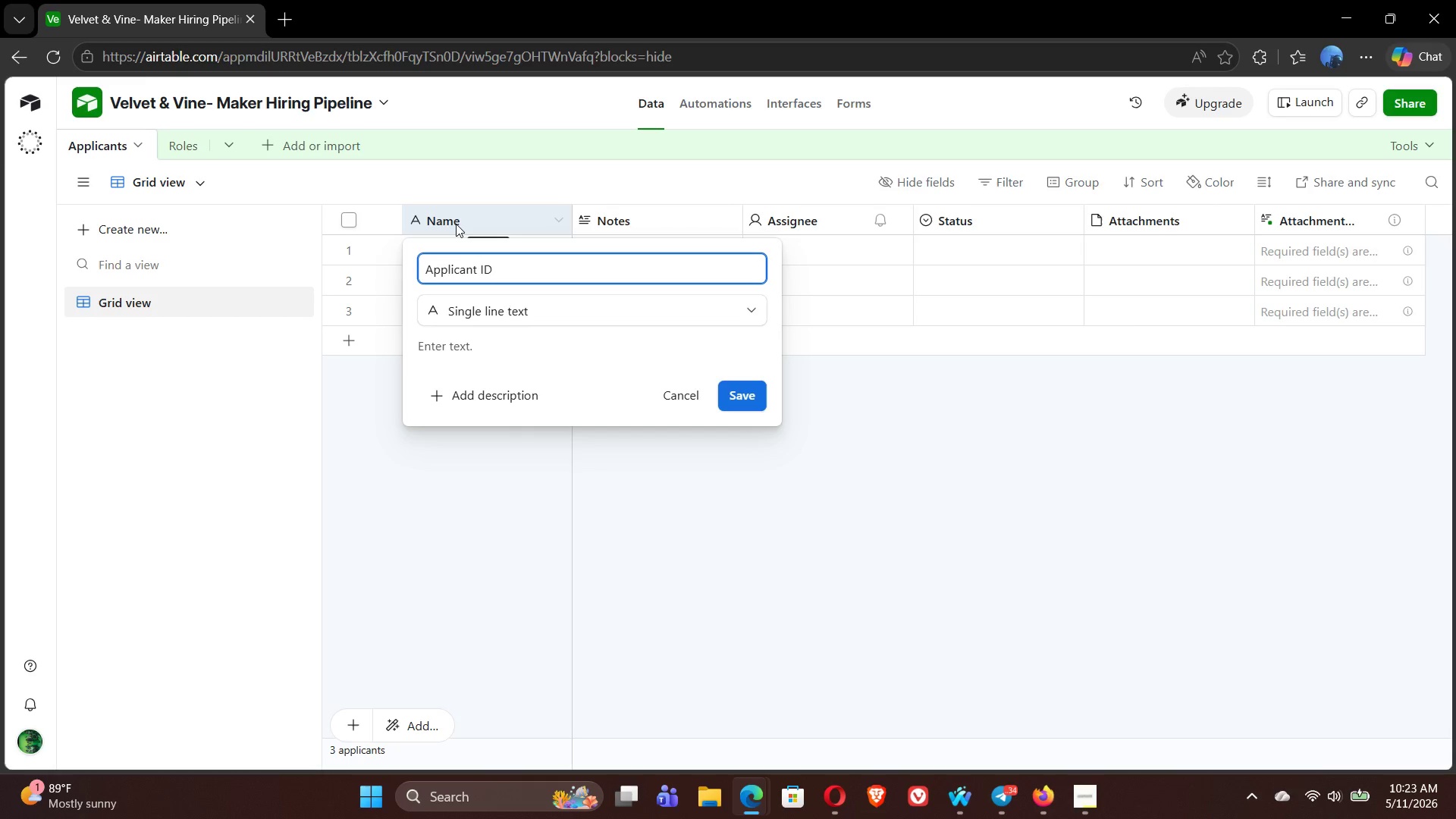 
left_click([743, 398])
 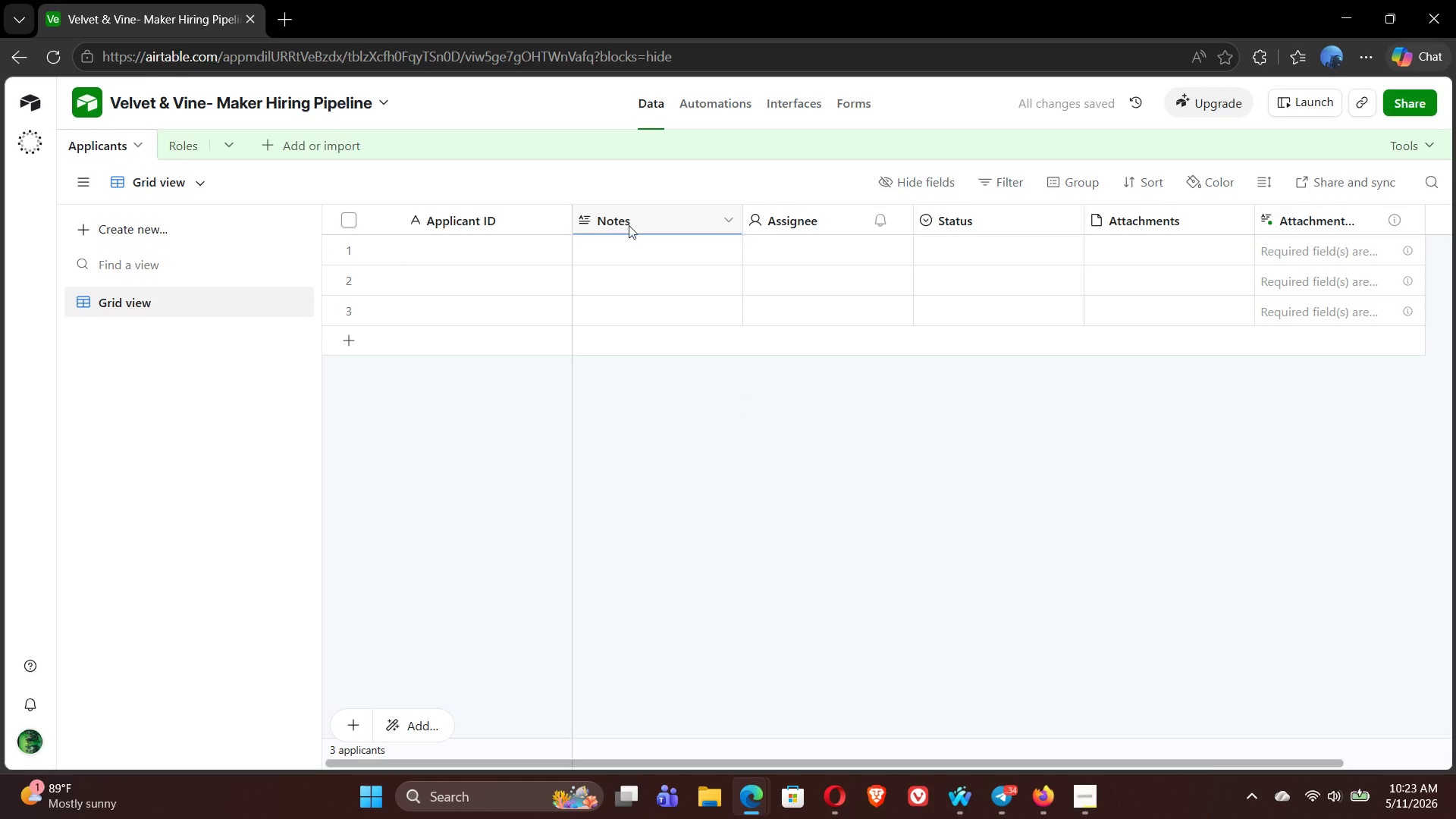 
double_click([626, 224])
 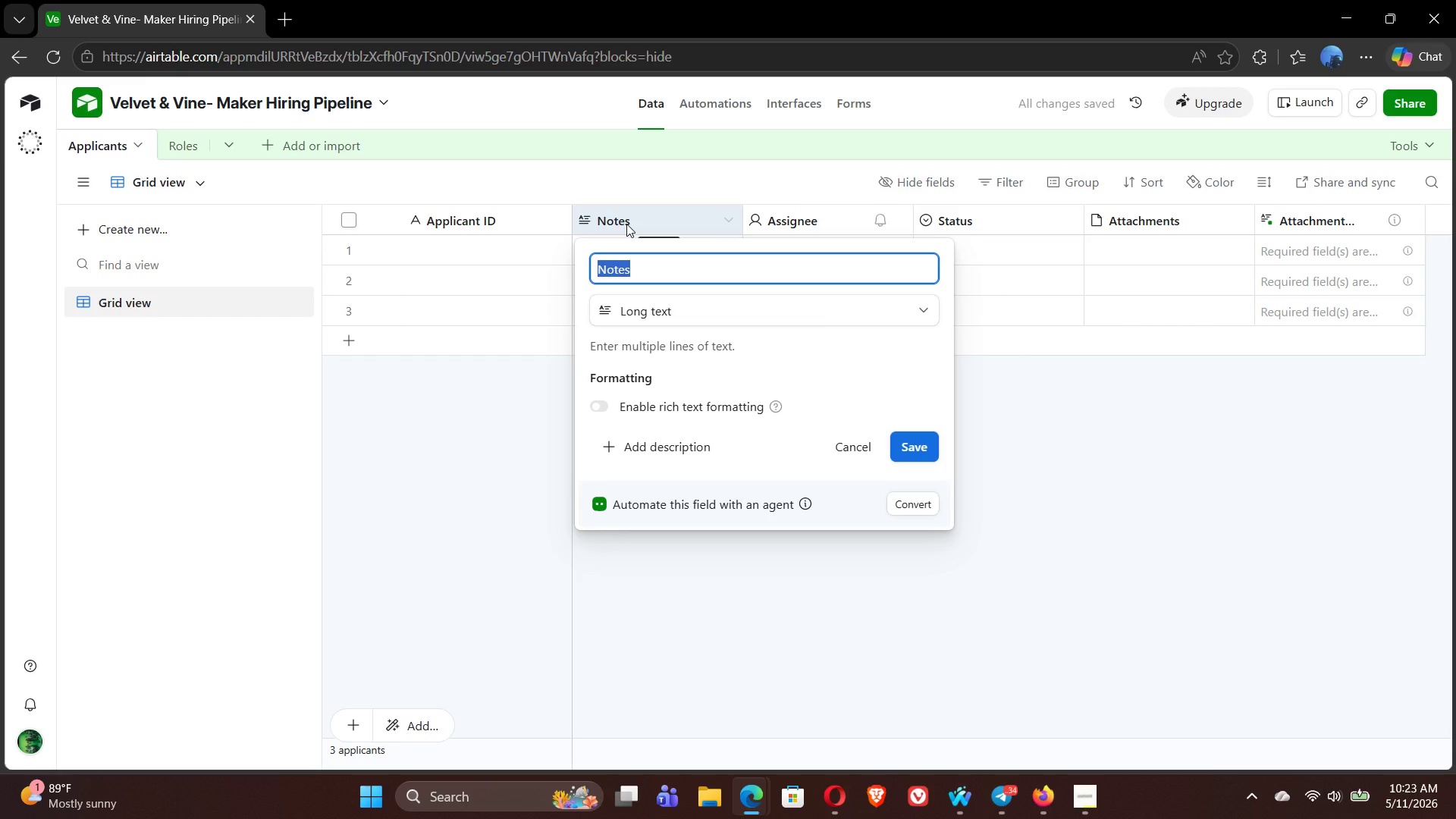 
type(Applitcant )
 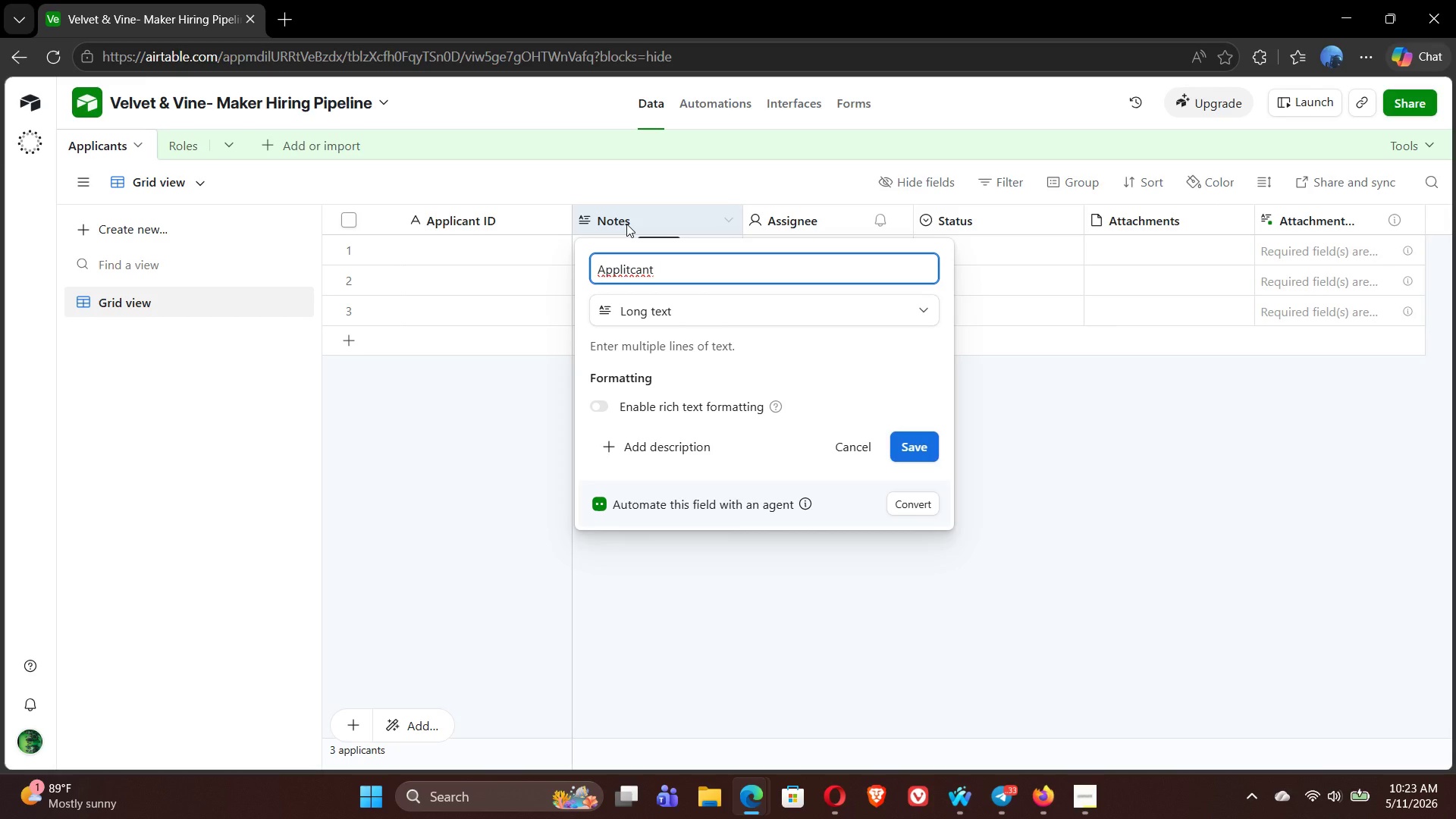 
key(Control+ControlLeft)
 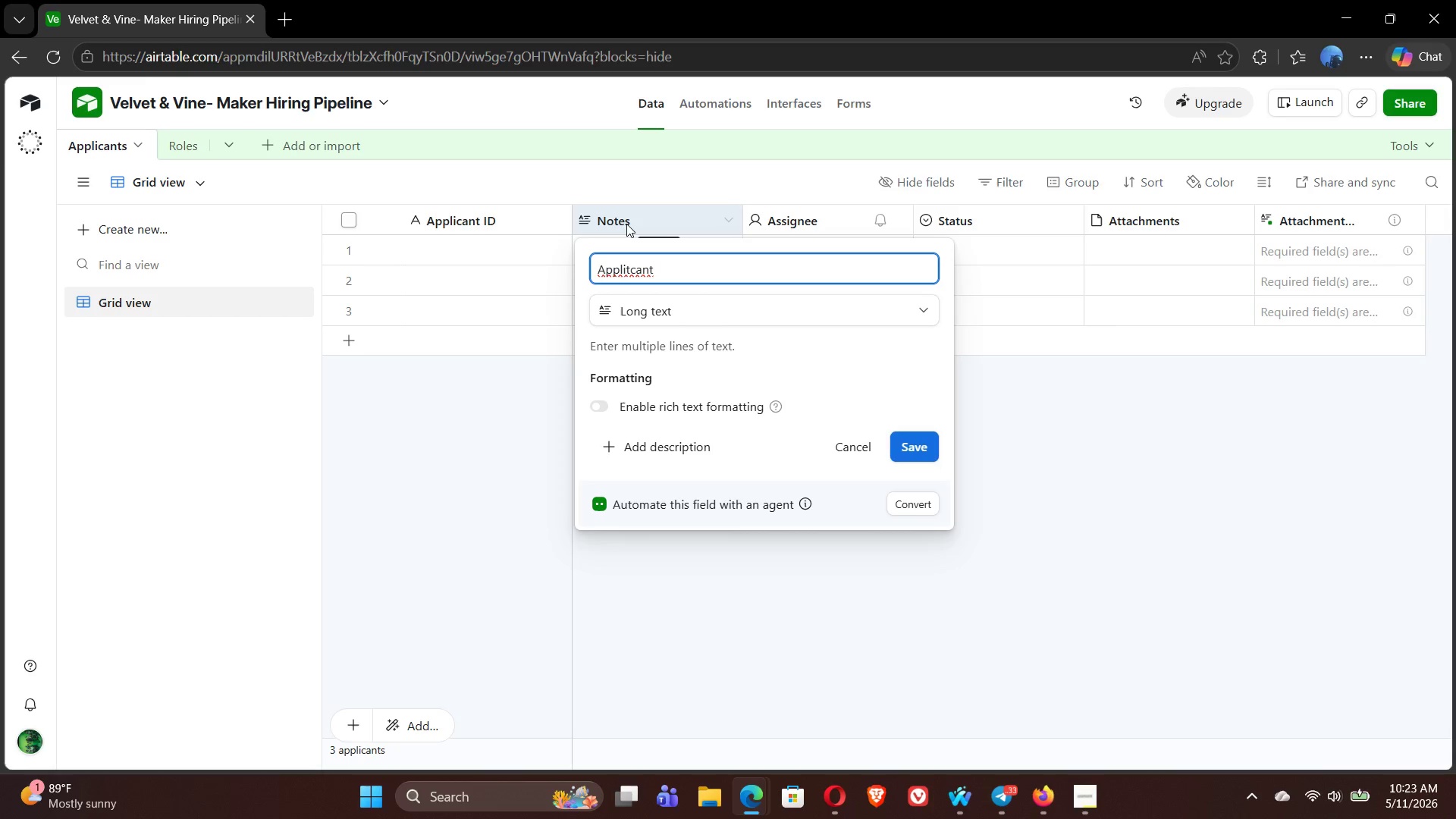 
key(ArrowLeft)
 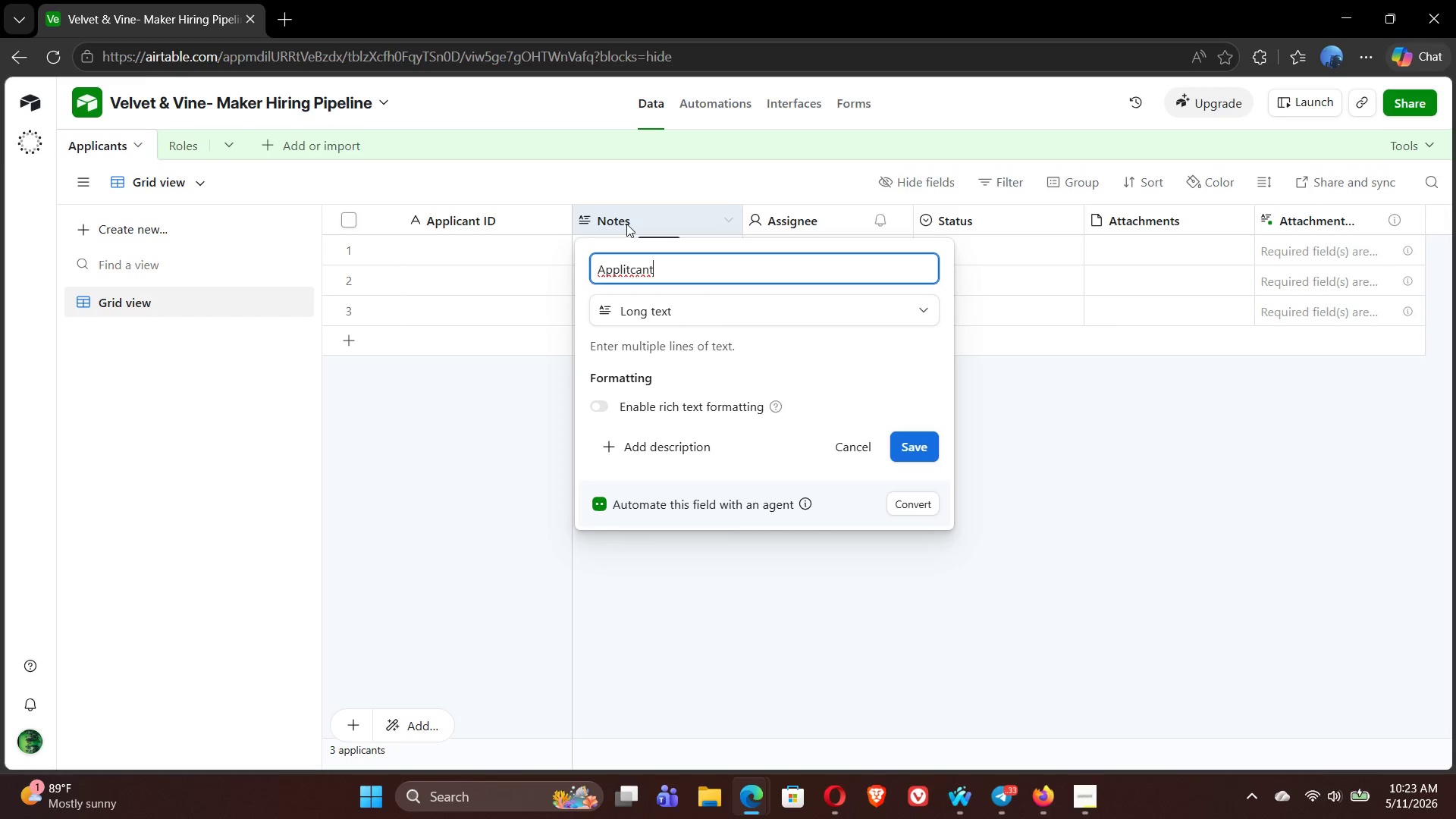 
key(ArrowLeft)
 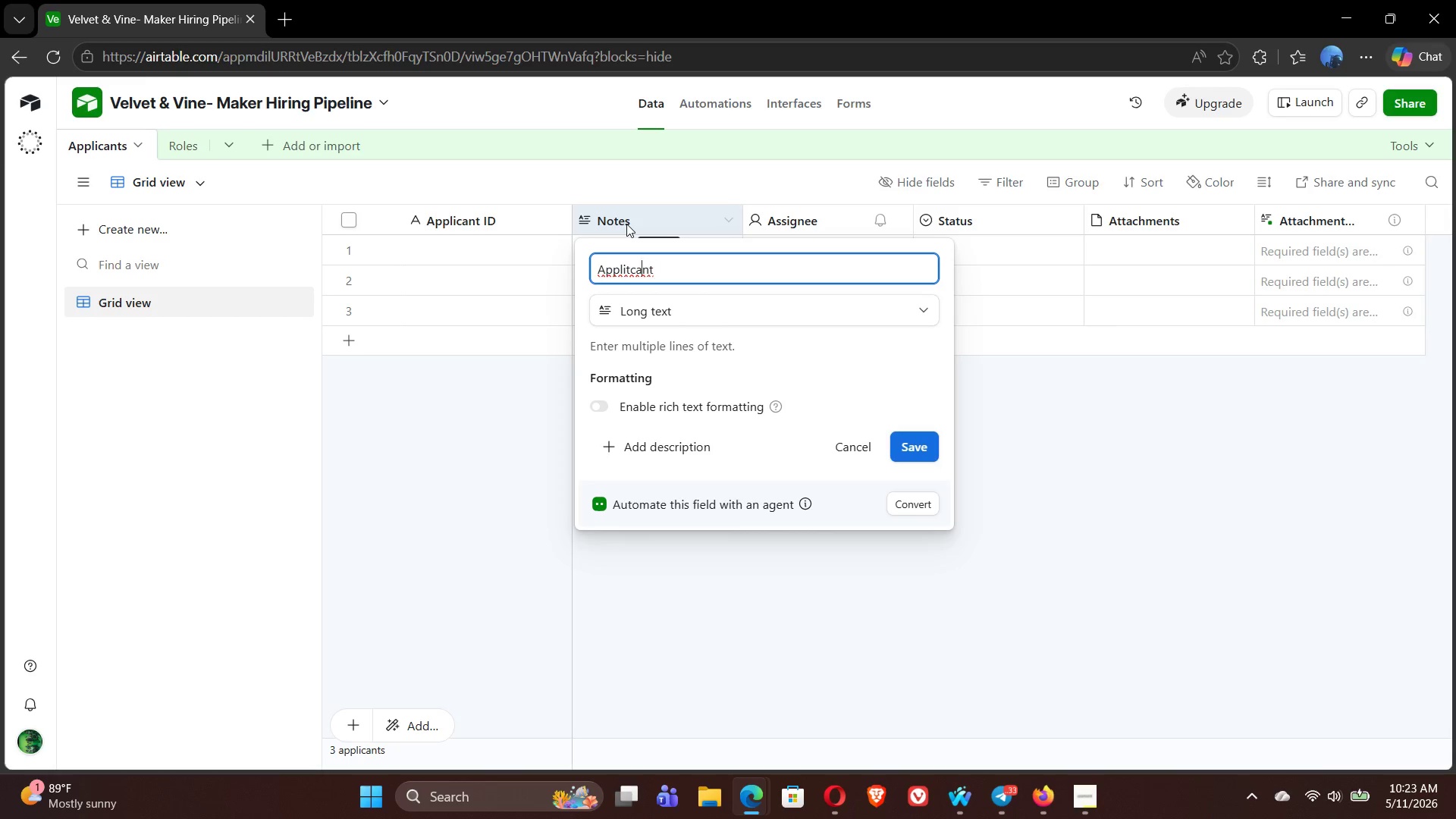 
key(ArrowLeft)
 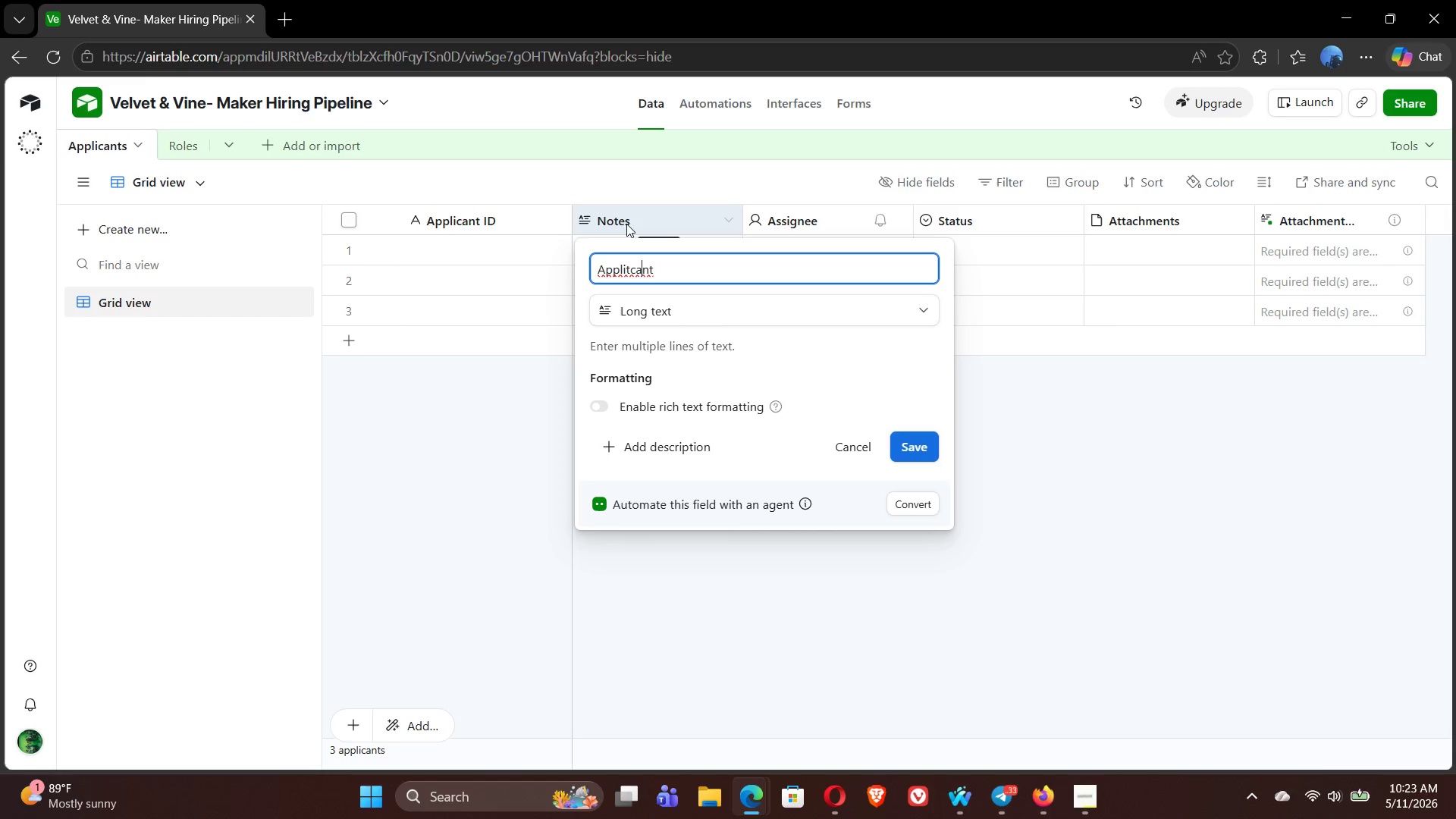 
key(ArrowLeft)
 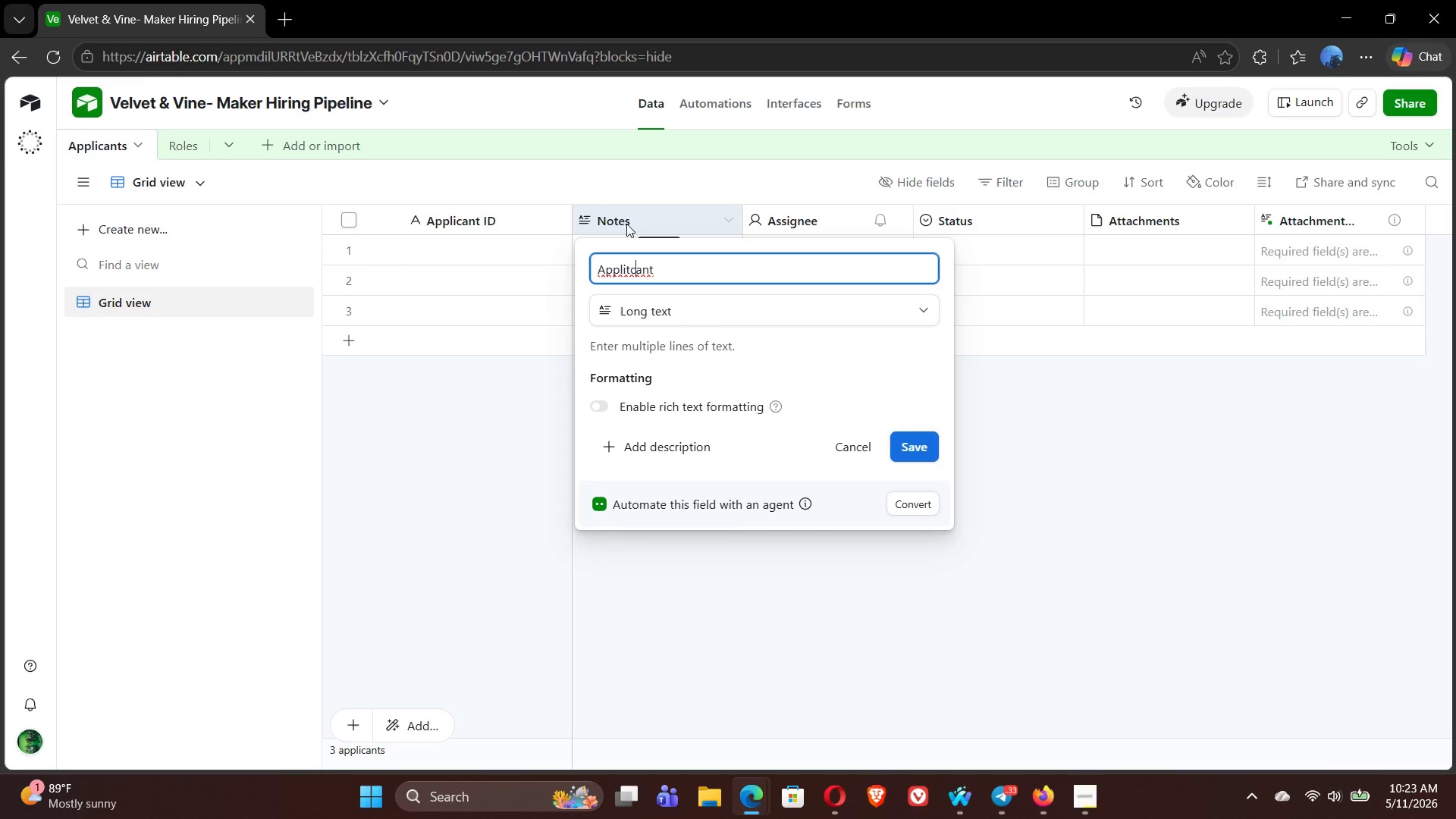 
key(ArrowLeft)
 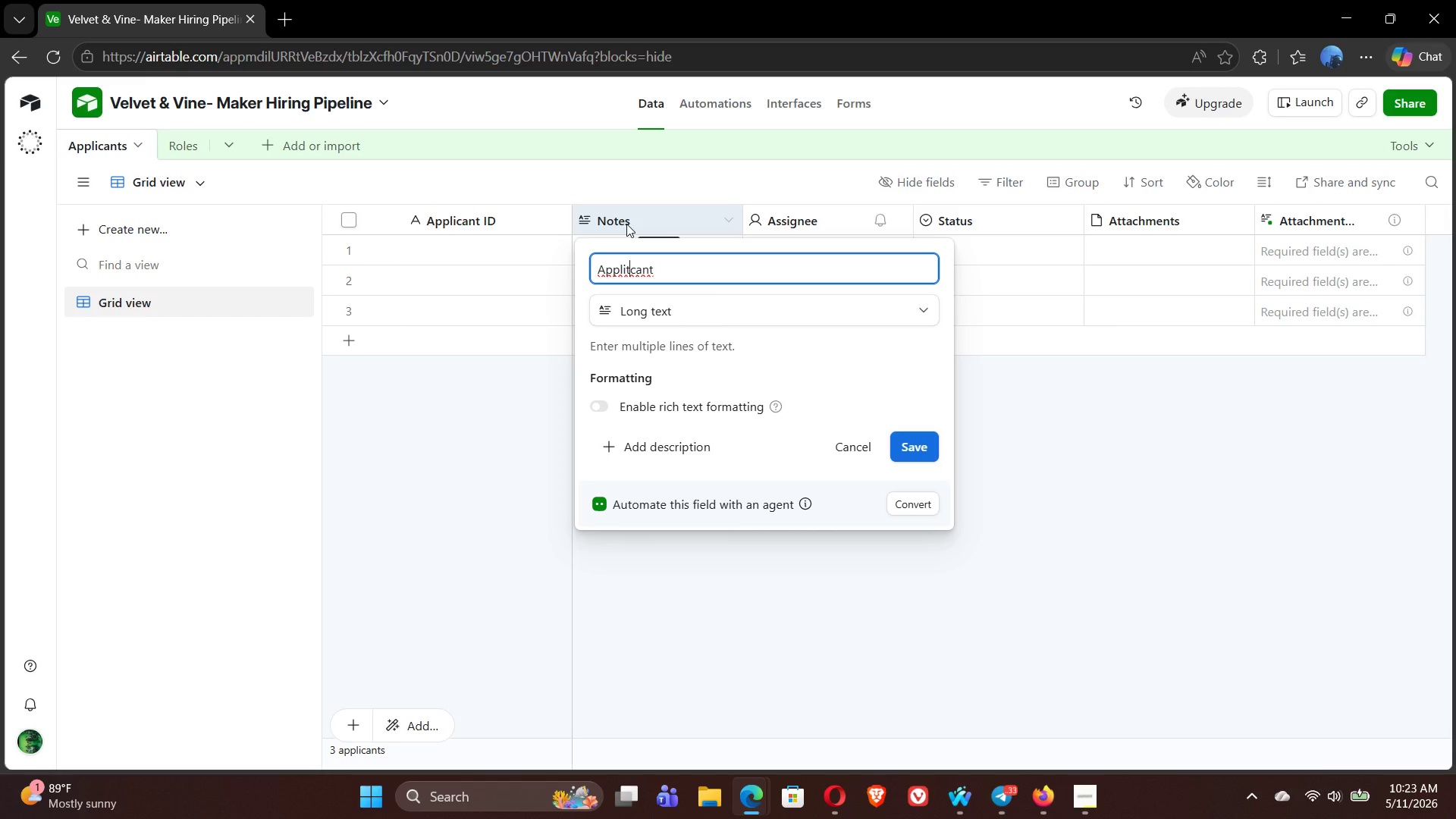 
key(Backspace)
 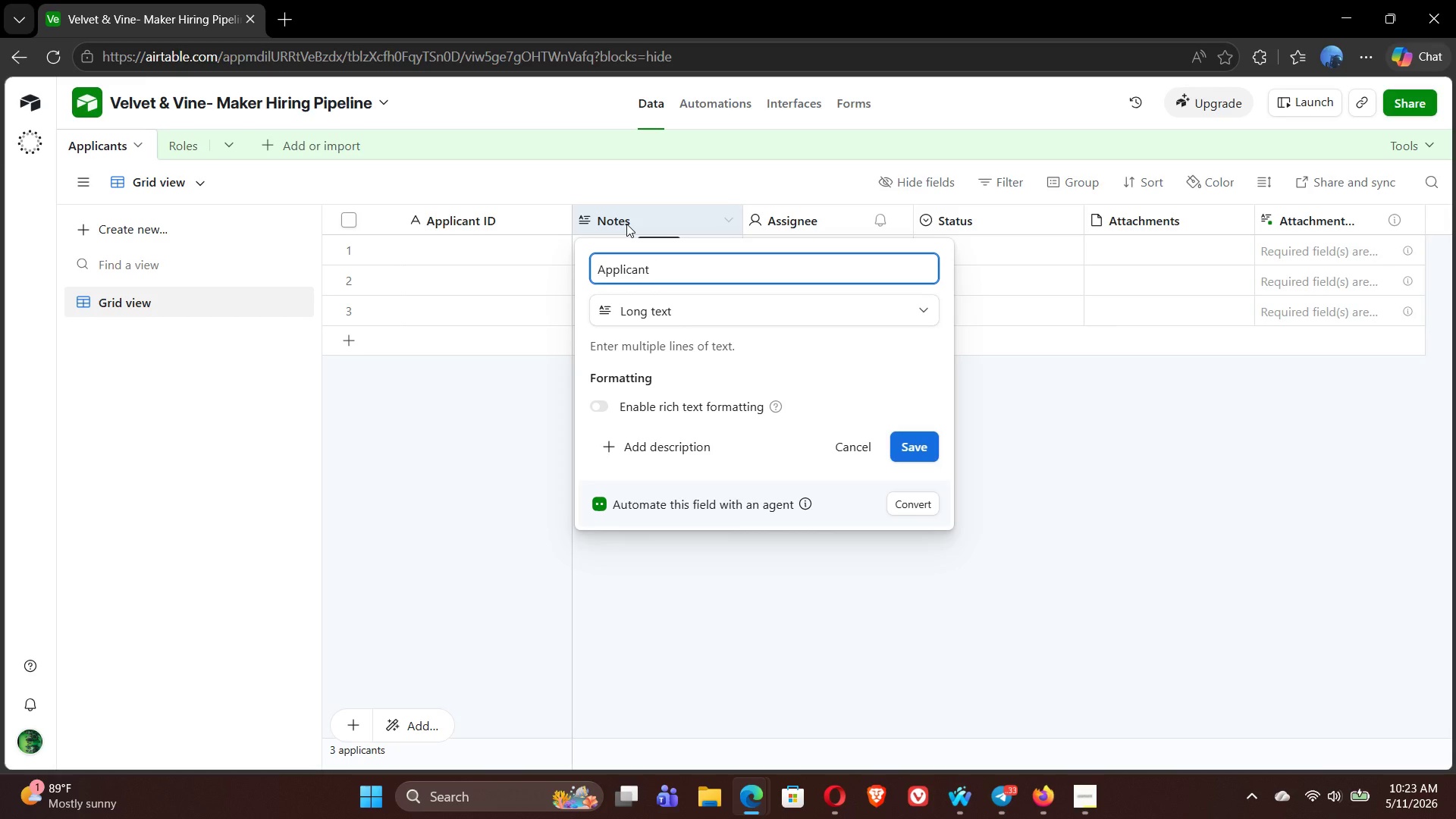 
key(ArrowRight)
 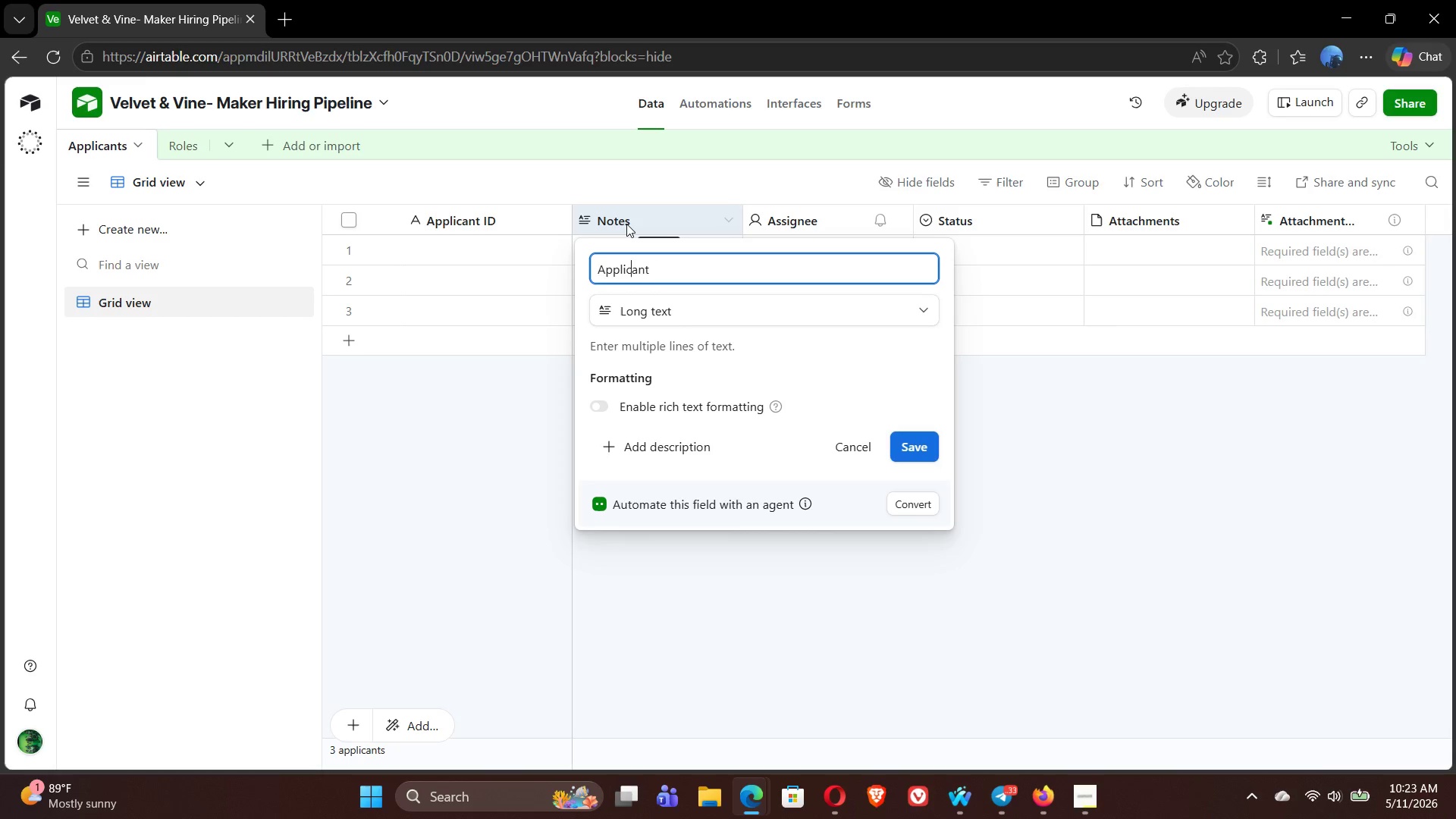 
key(ArrowRight)
 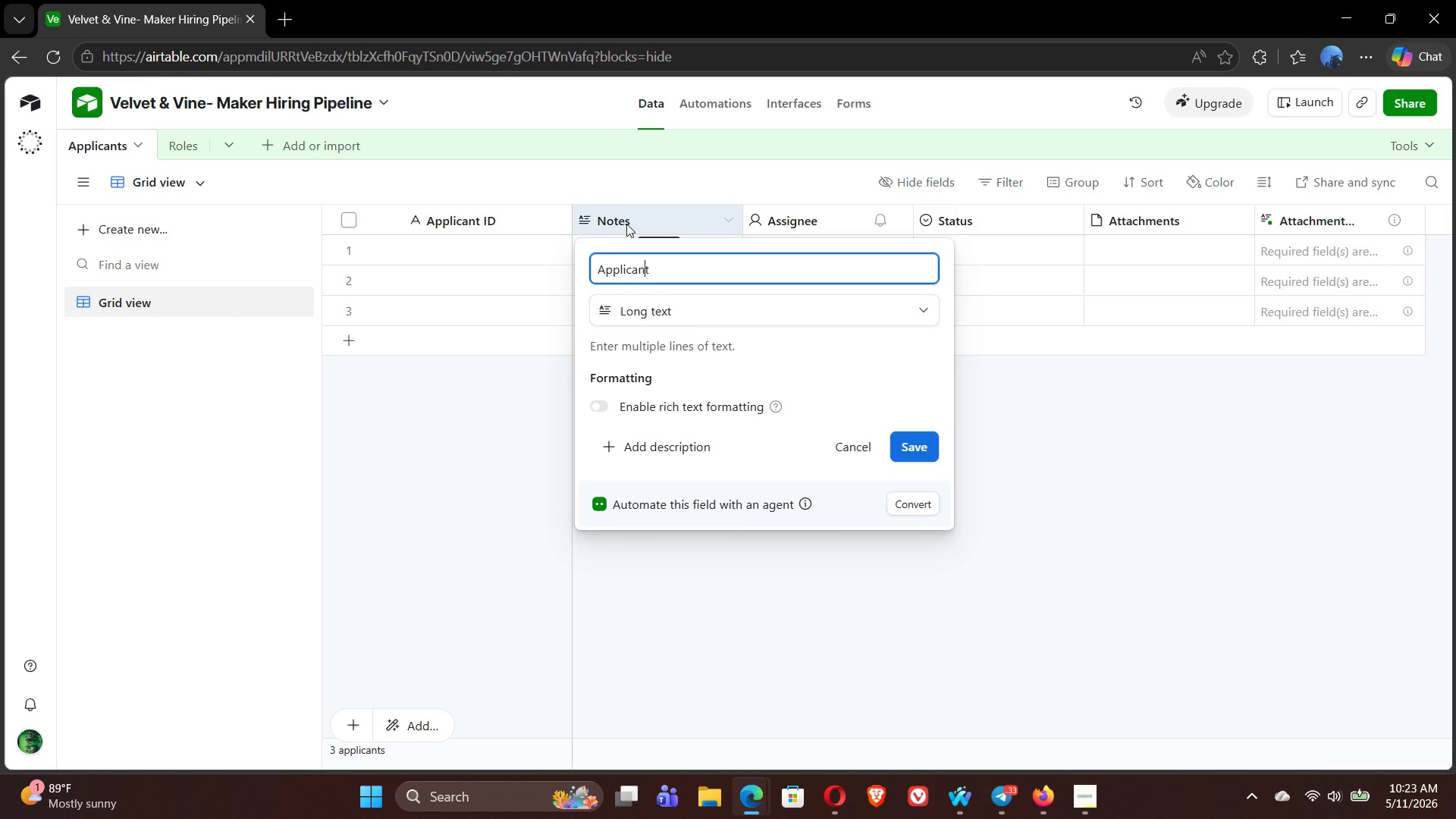 
key(ArrowRight)
 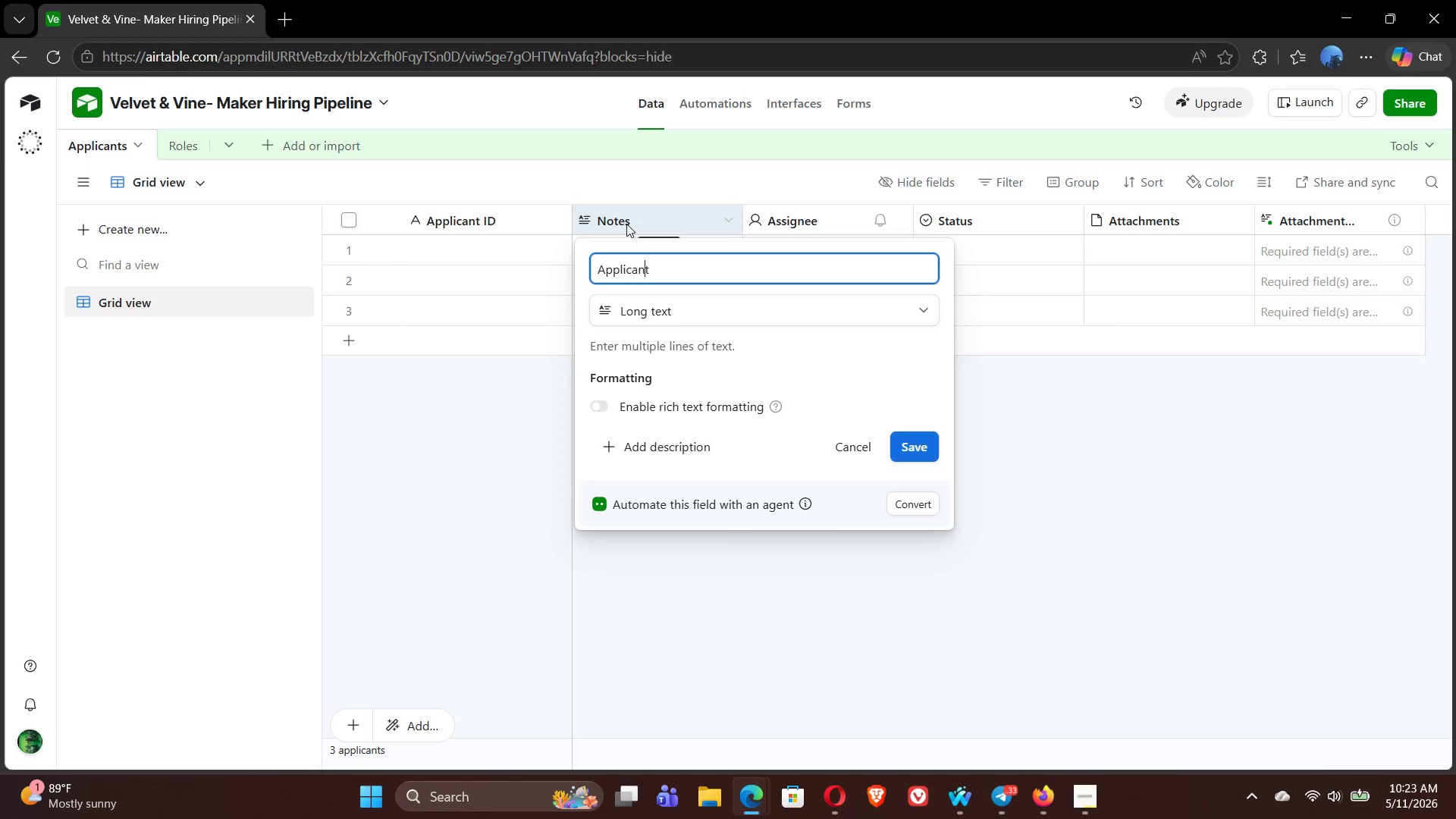 
key(ArrowRight)
 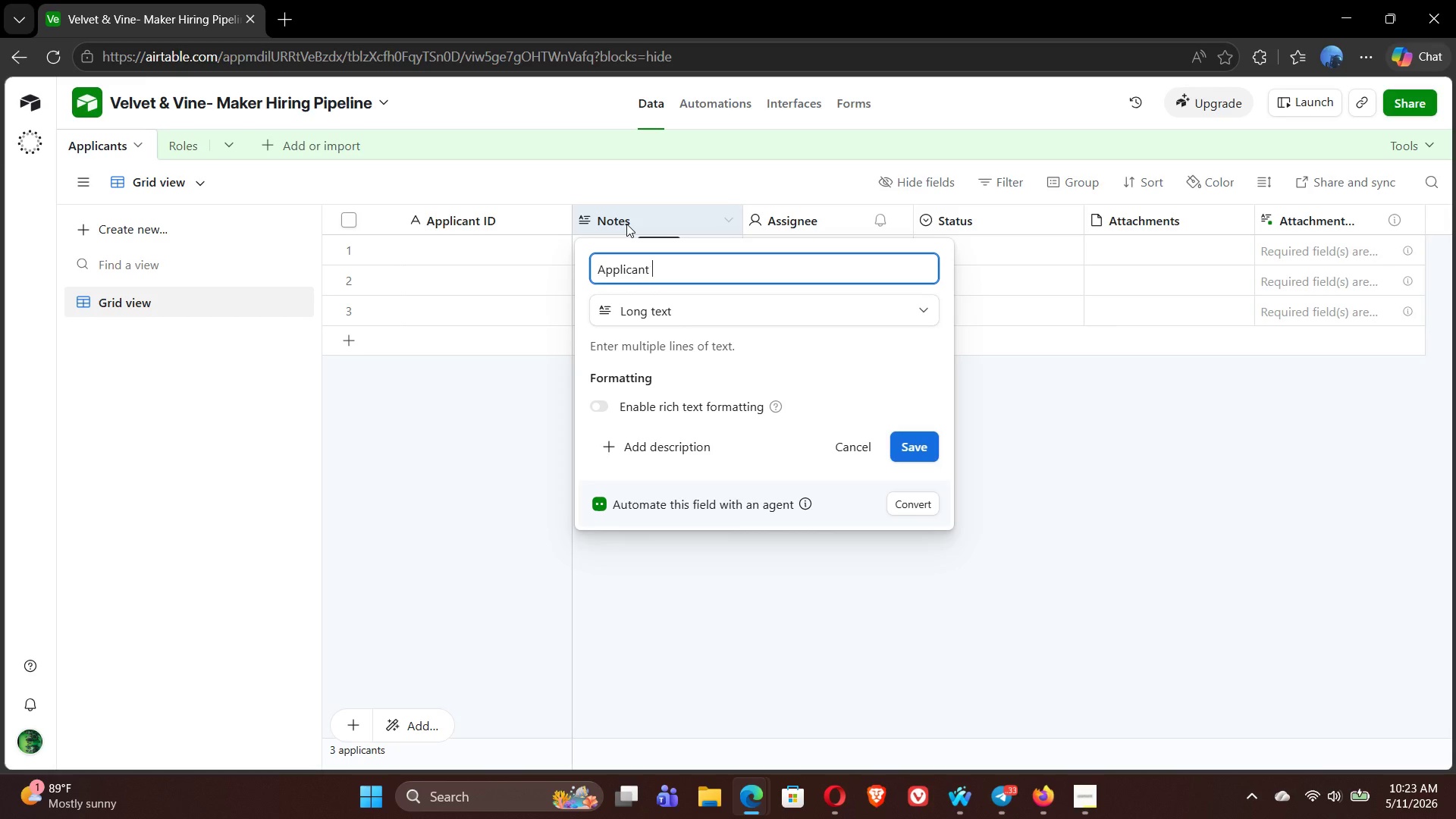 
type( Name)
 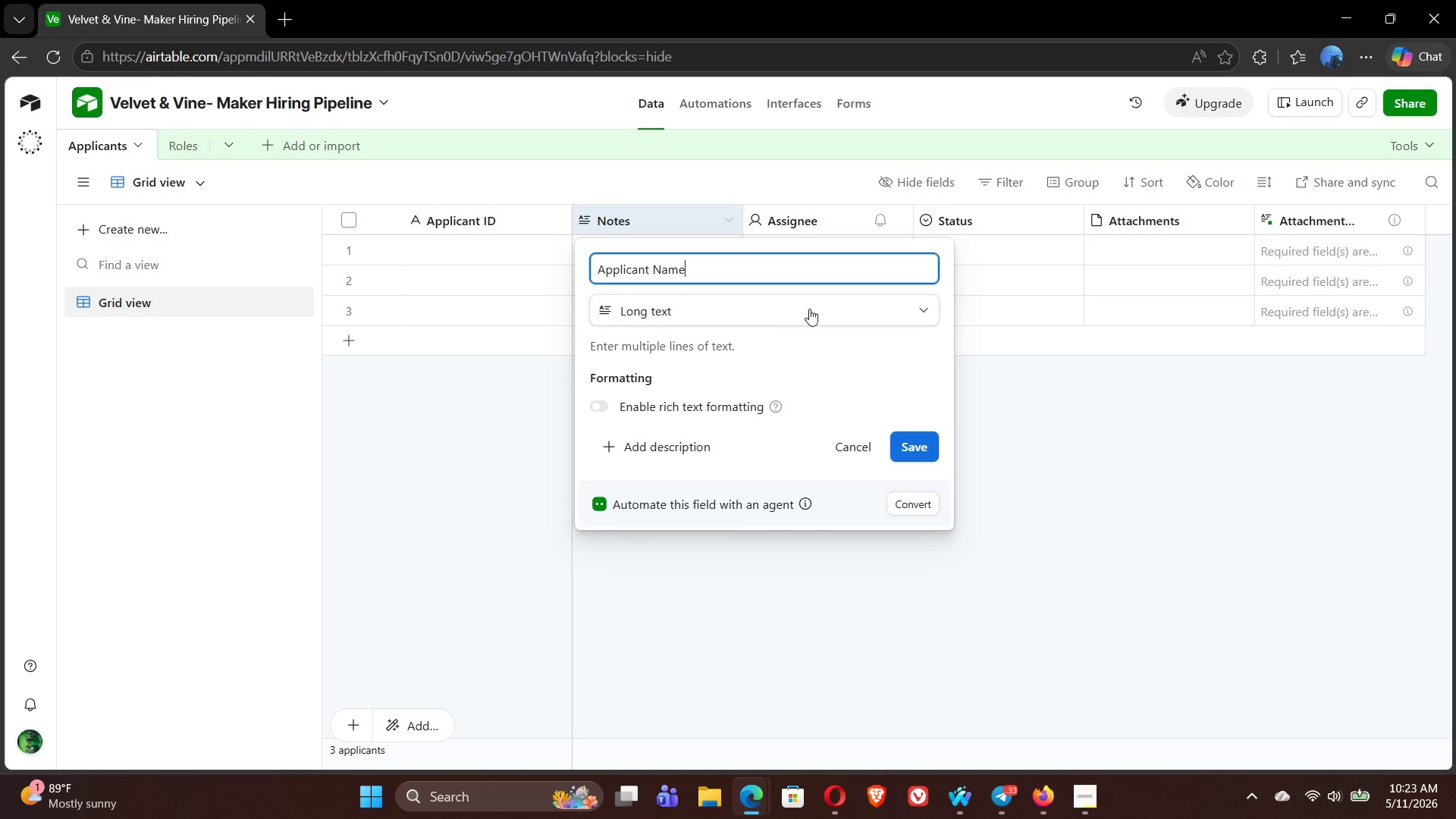 
left_click([819, 315])
 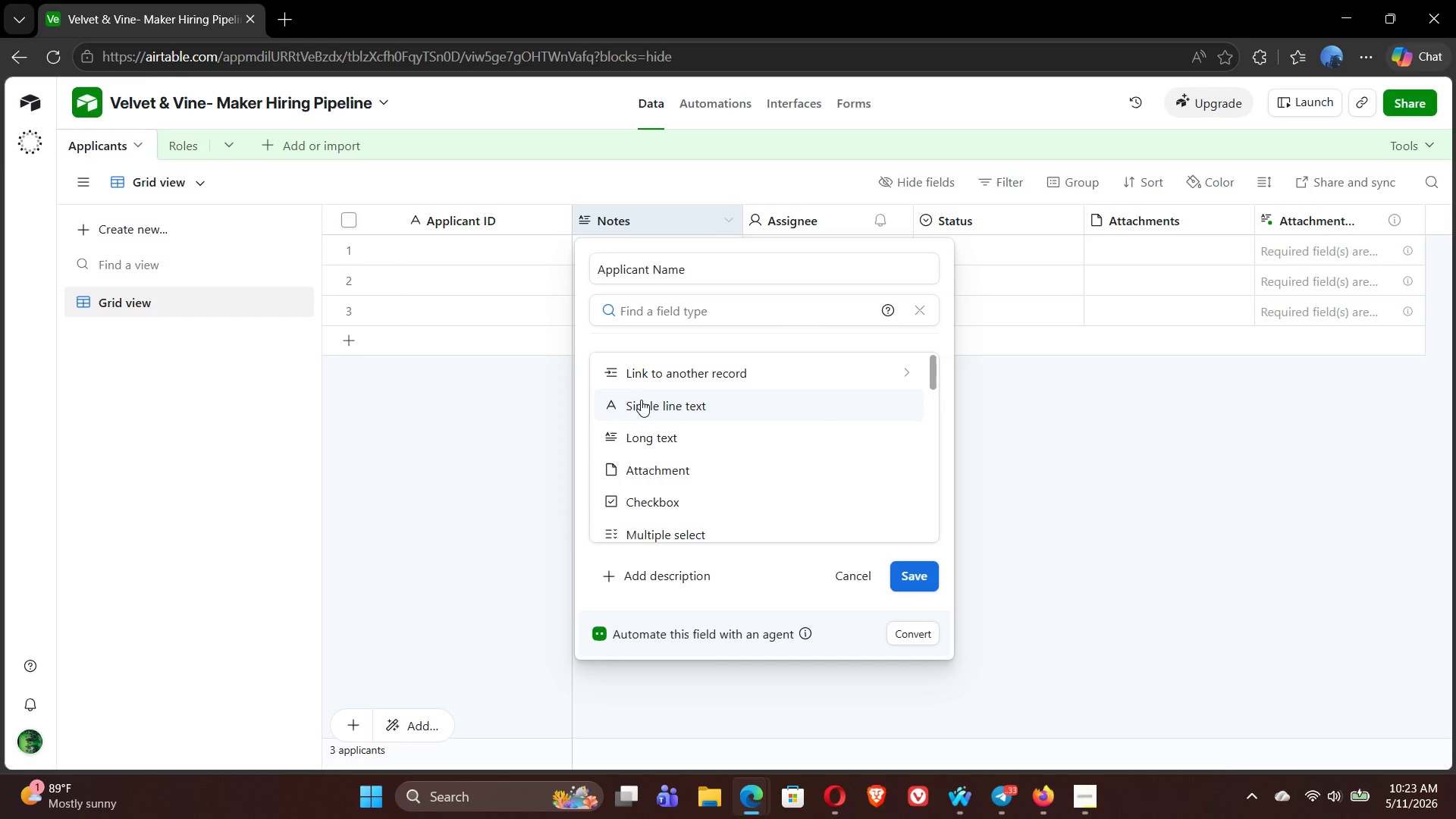 
left_click([639, 400])
 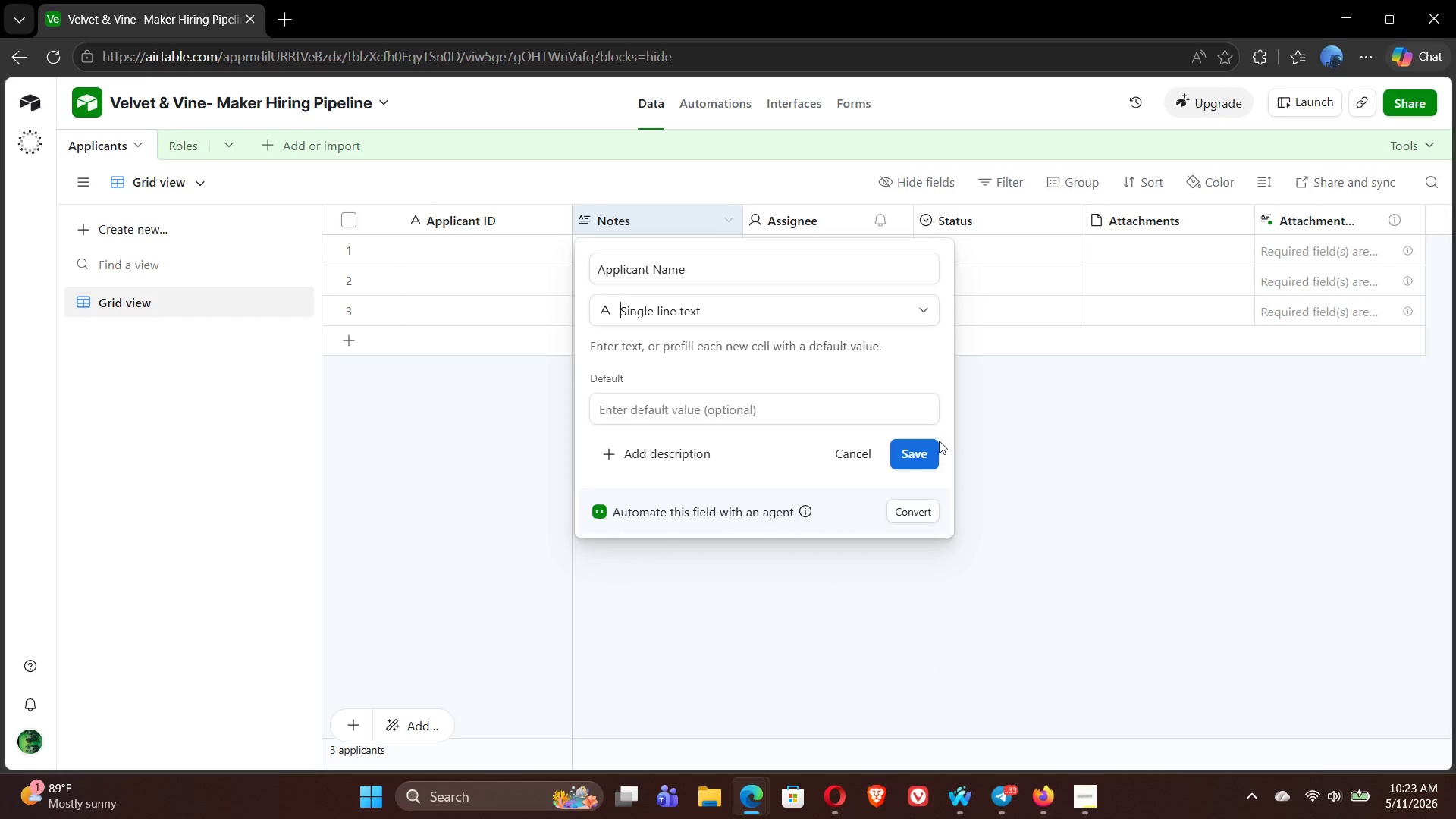 
left_click([918, 463])
 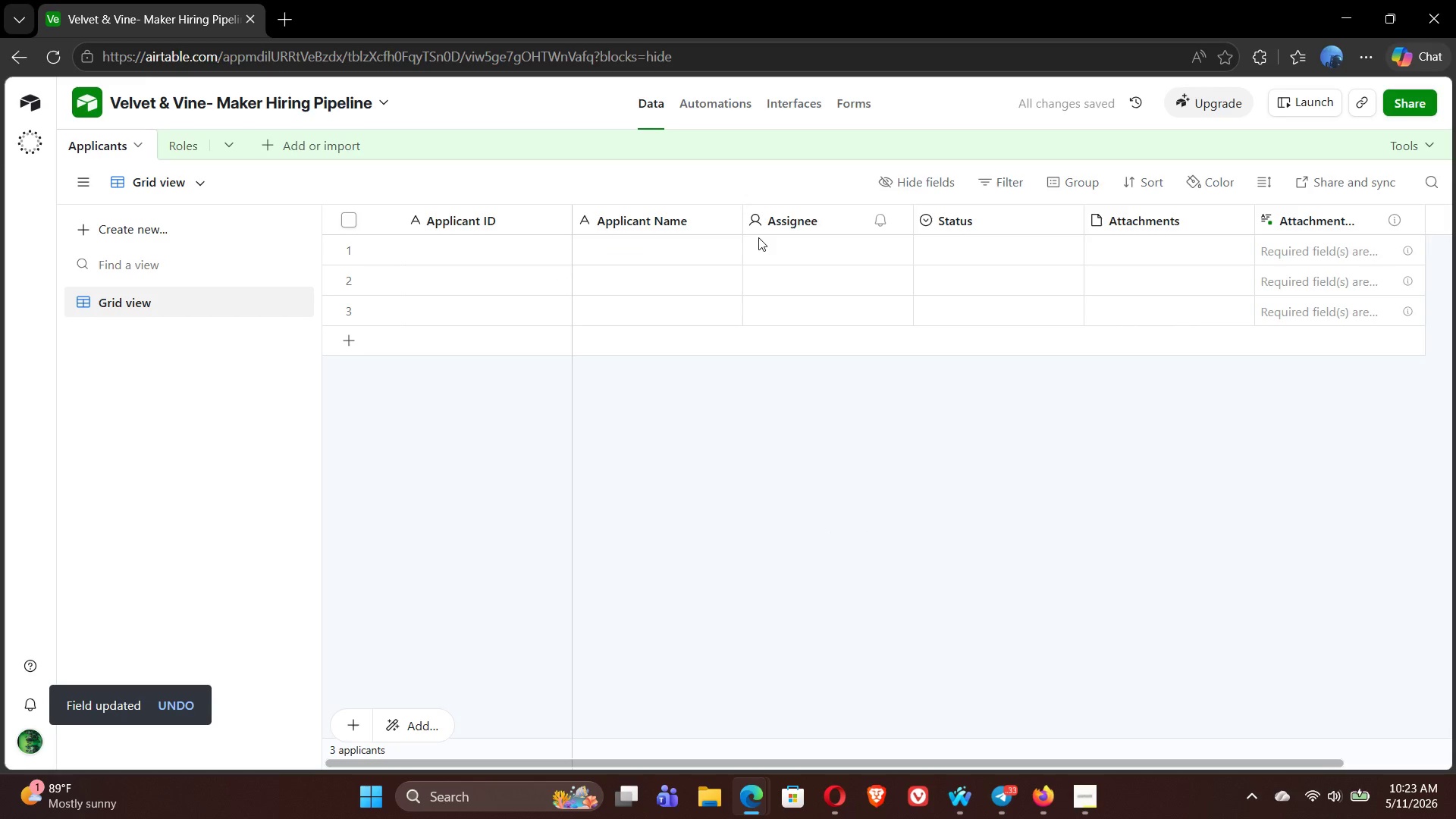 
double_click([791, 223])
 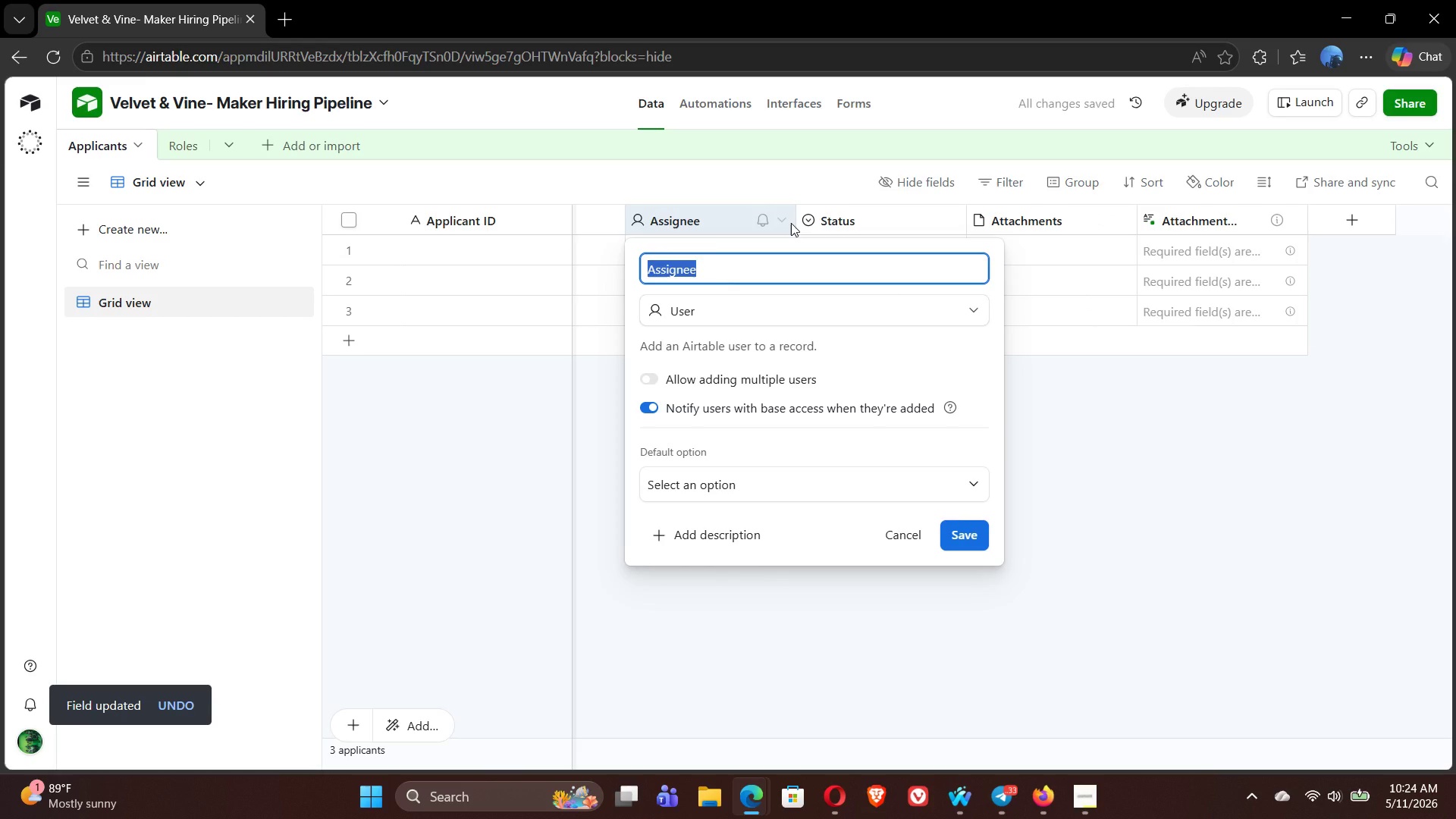 
type(Email)
 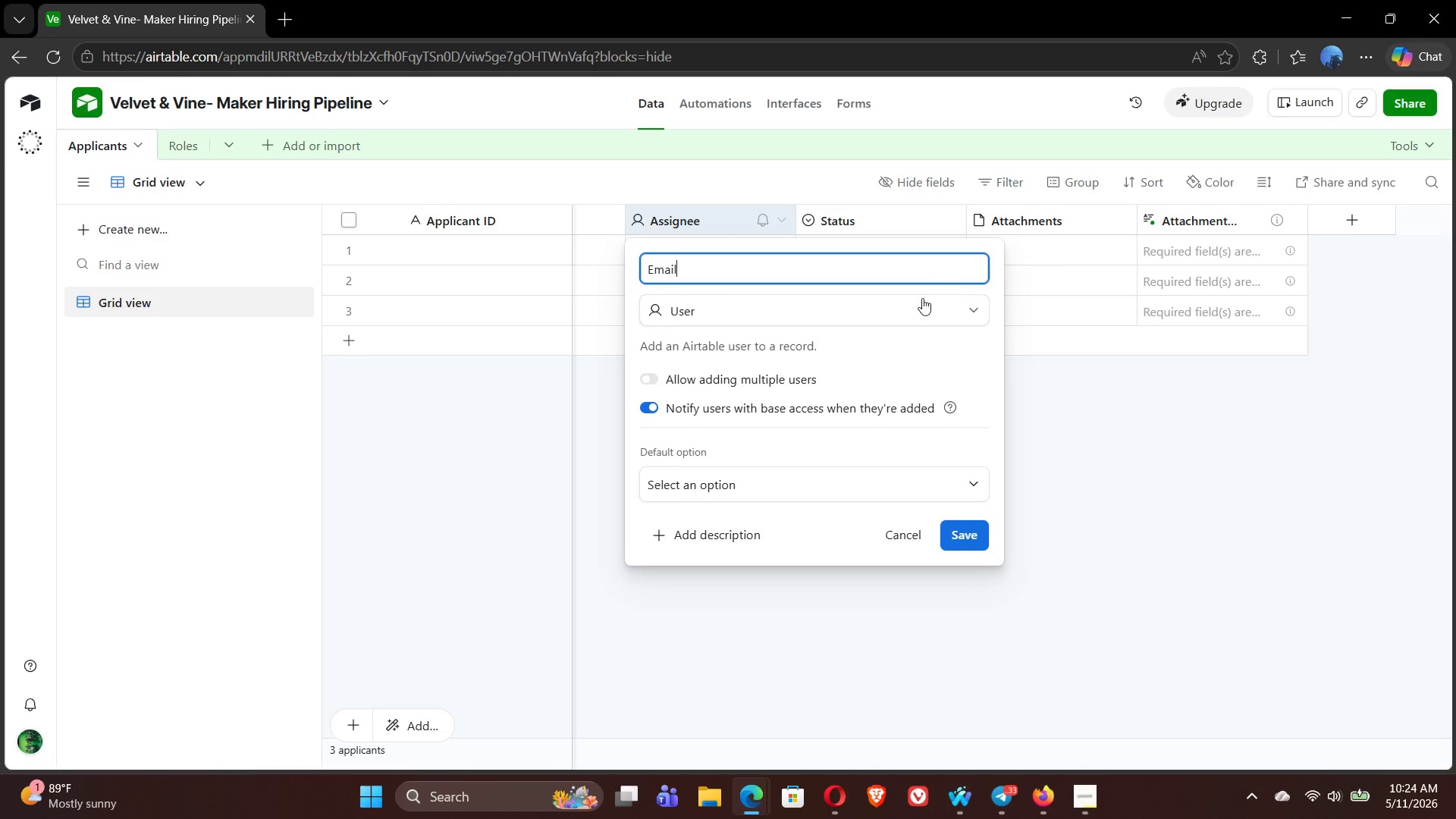 
left_click([904, 312])
 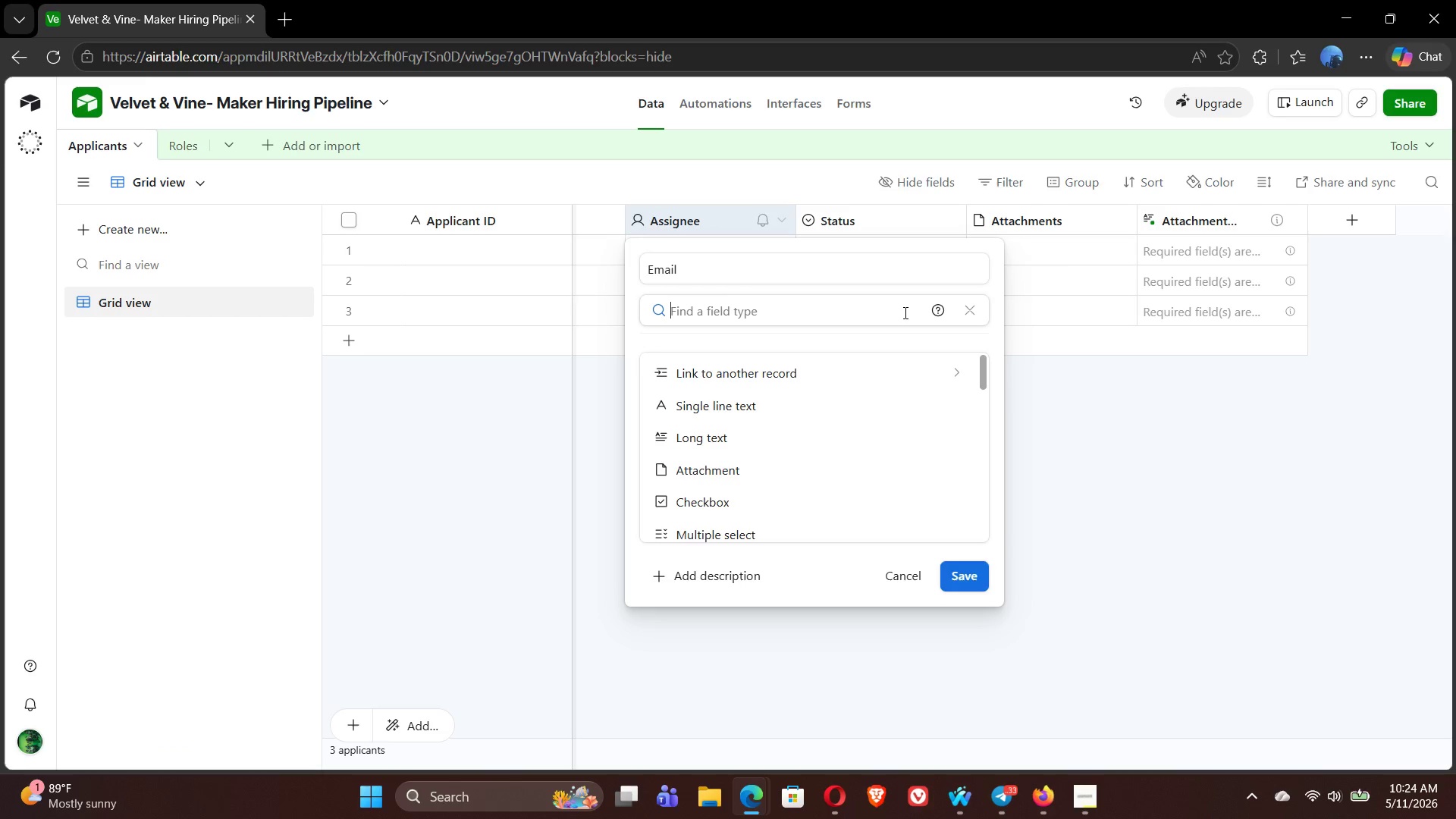 
type(em)
 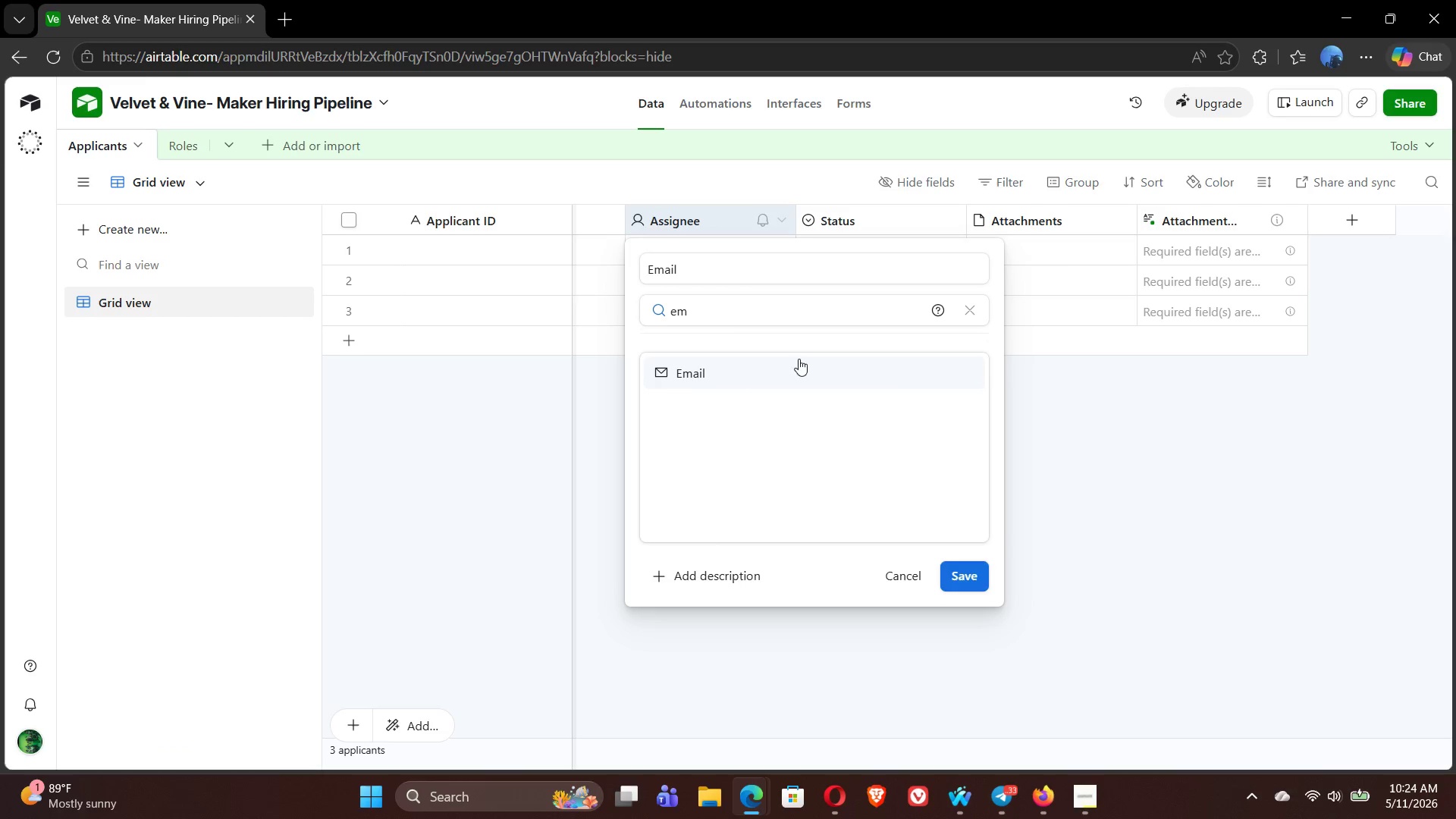 
left_click([787, 363])
 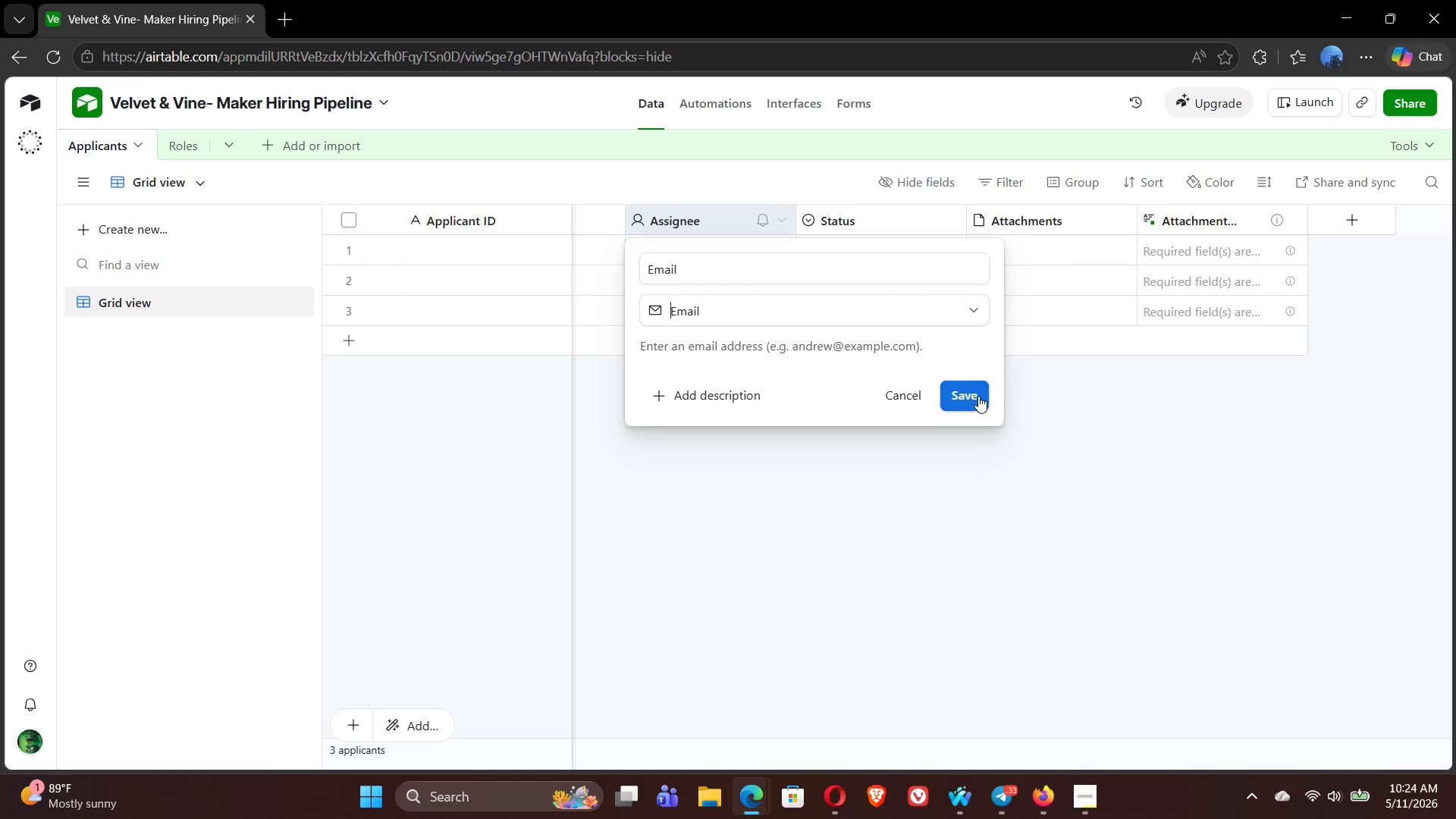 
left_click([974, 400])
 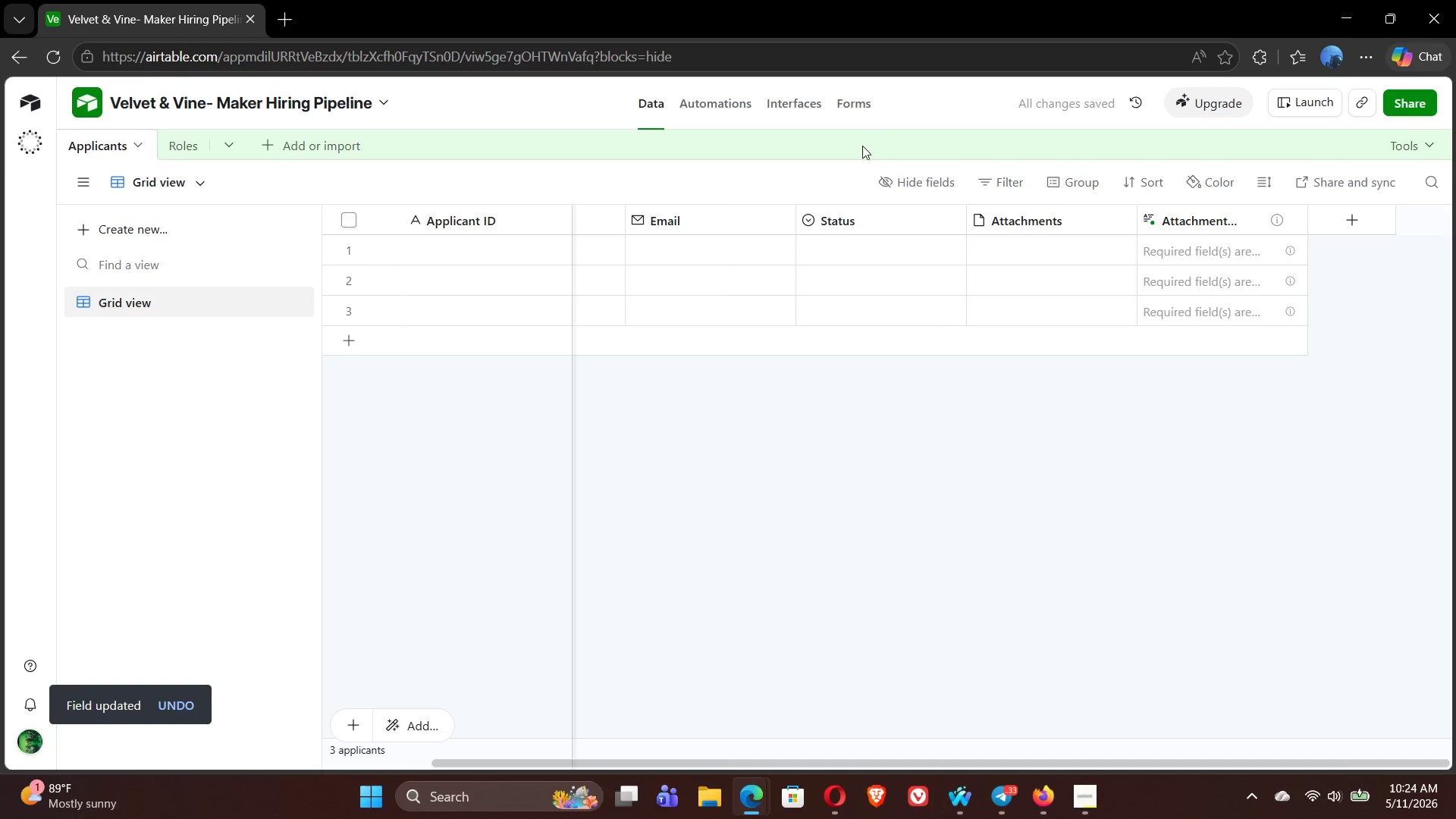 
double_click([842, 207])
 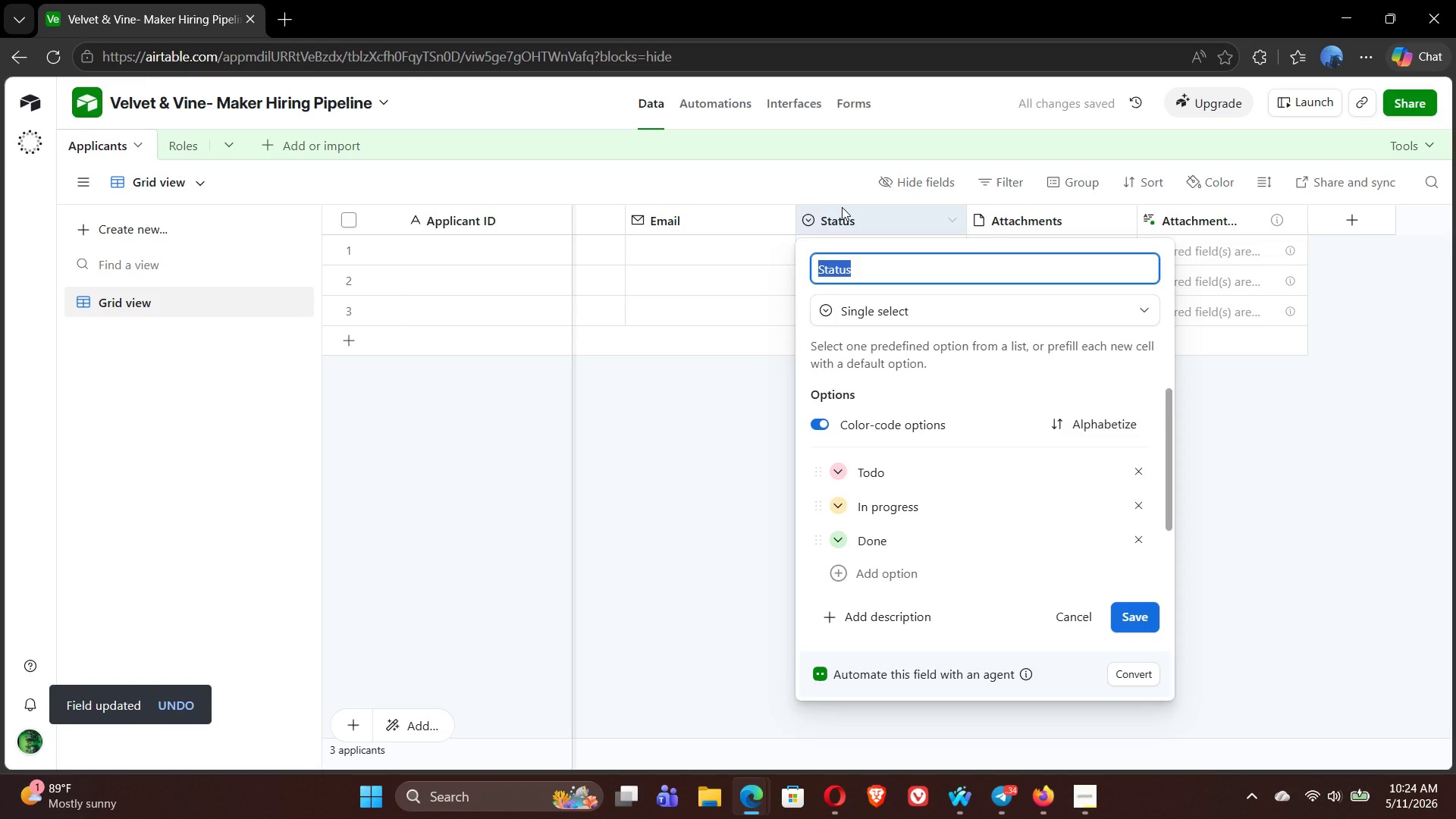 
type(Ri)
key(Backspace)
type(ole Applied For)
 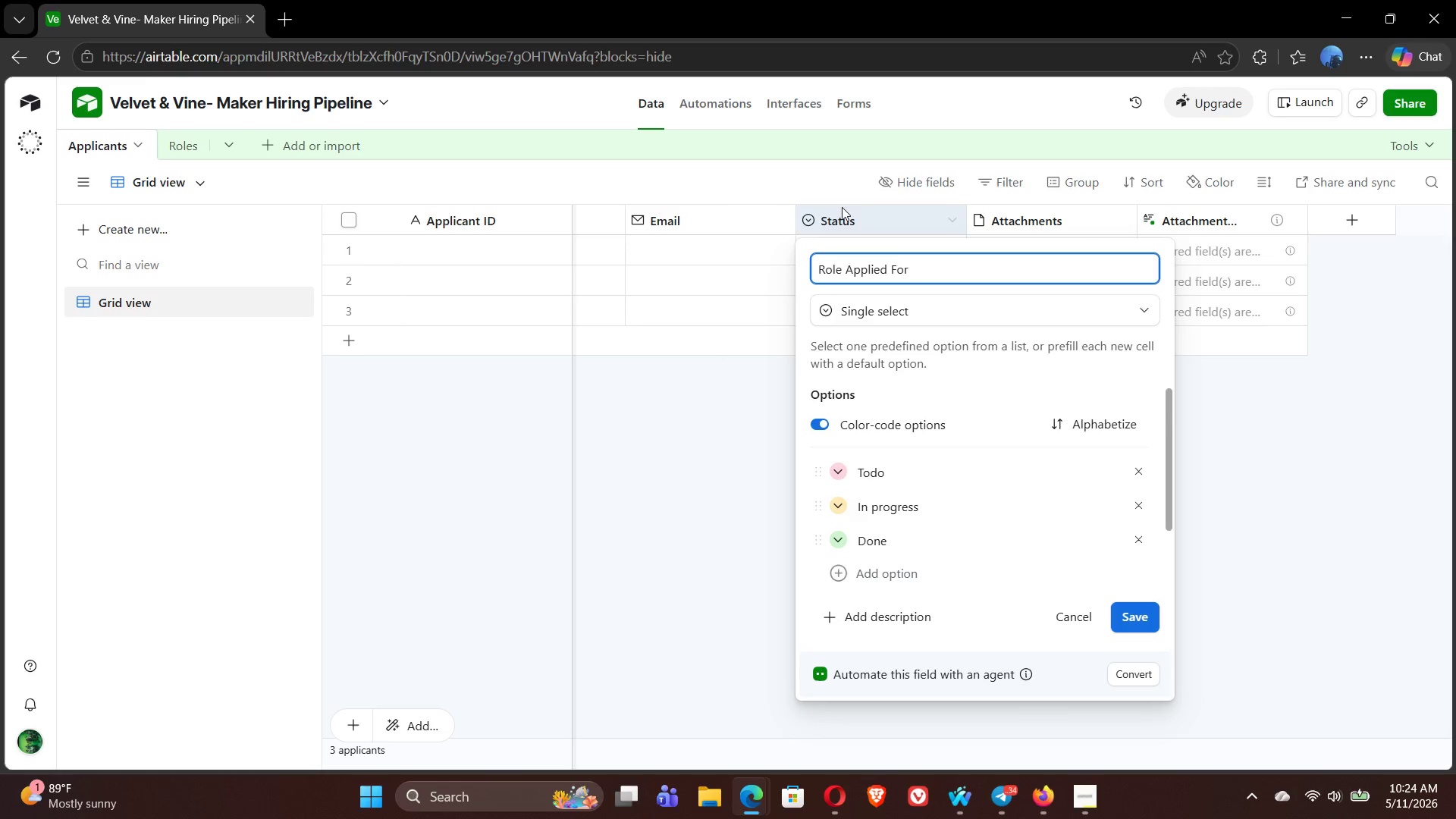 
left_click([993, 306])
 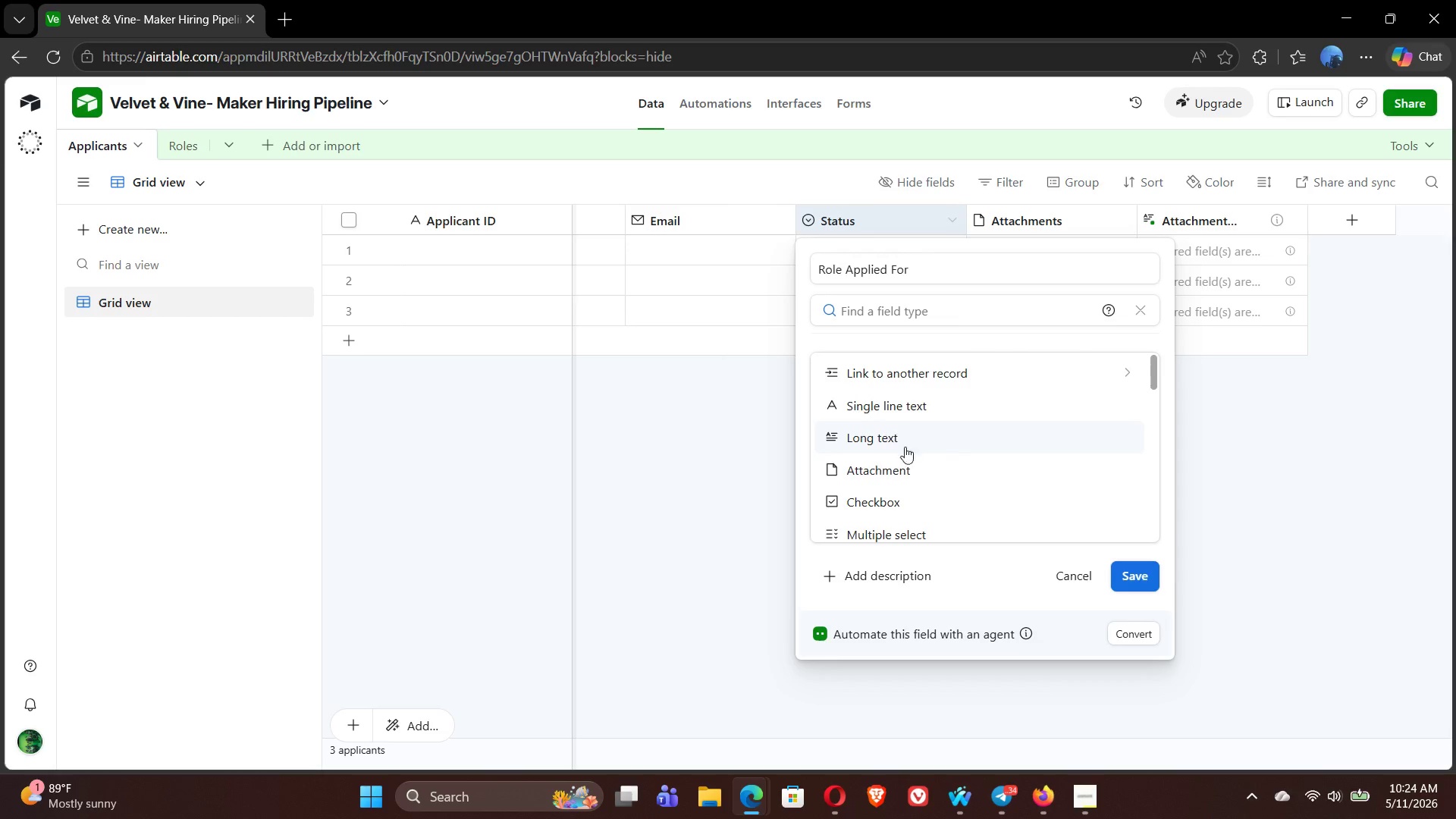 
left_click([933, 413])
 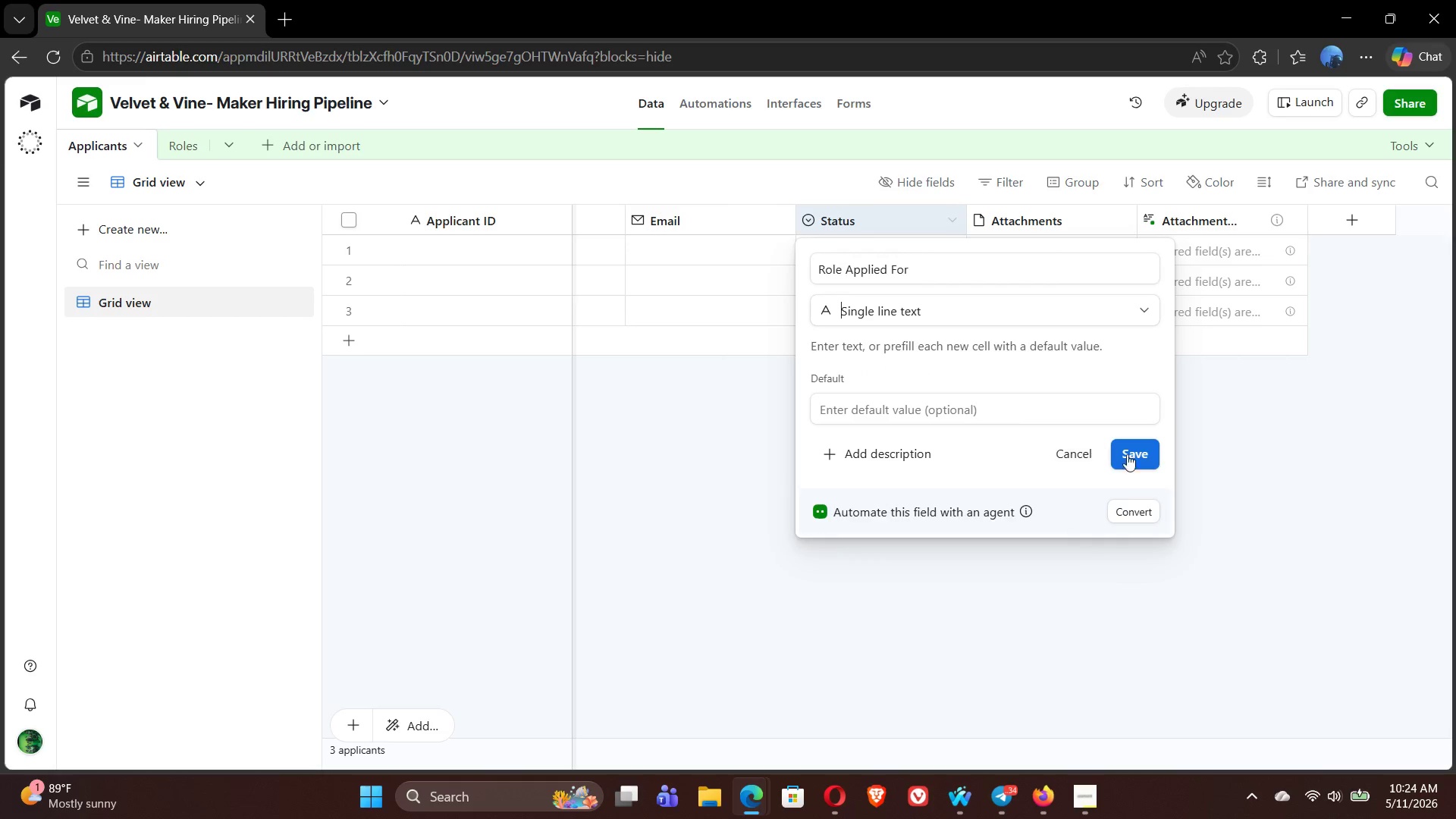 
left_click([1139, 459])
 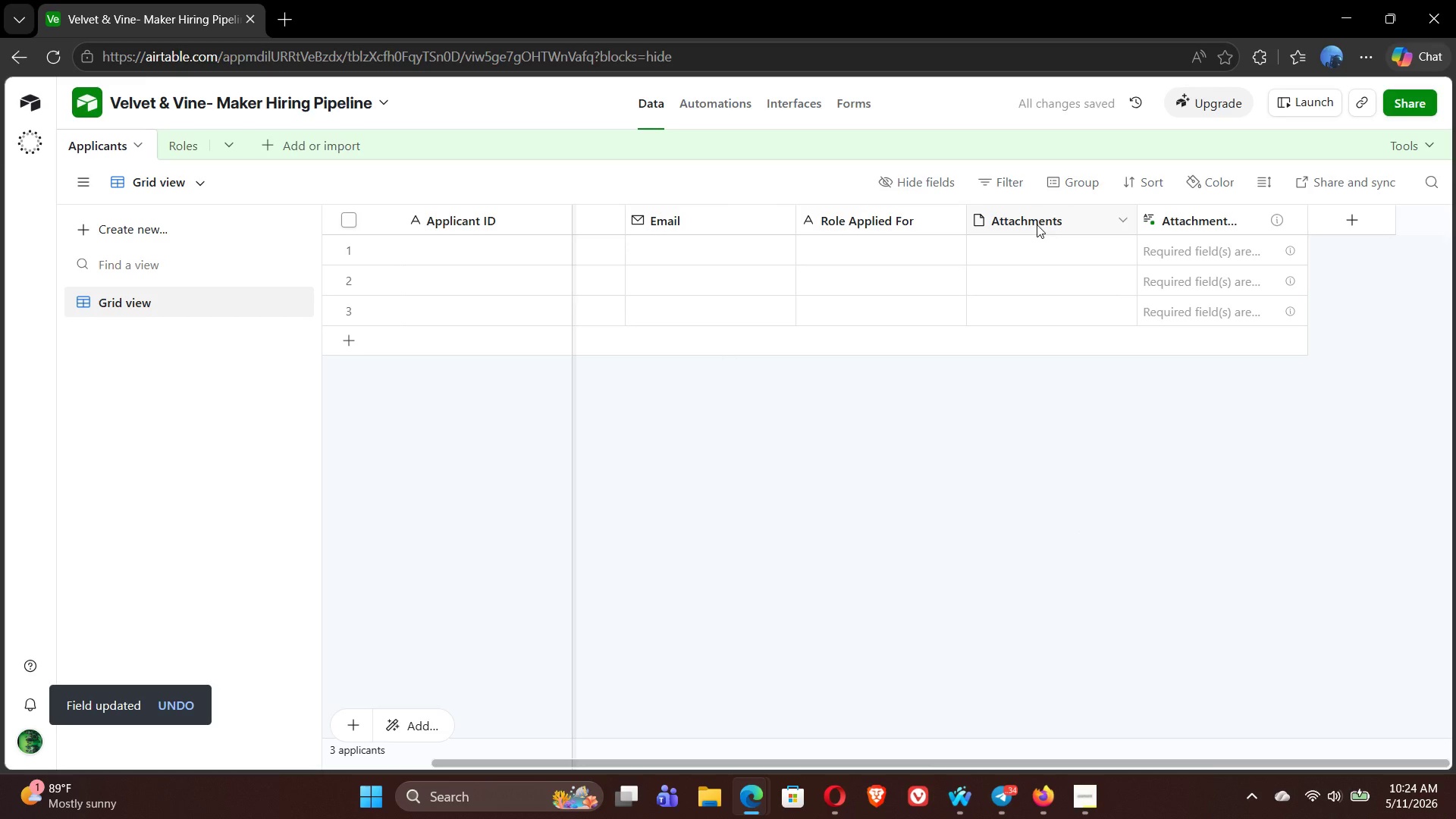 
double_click([1043, 221])
 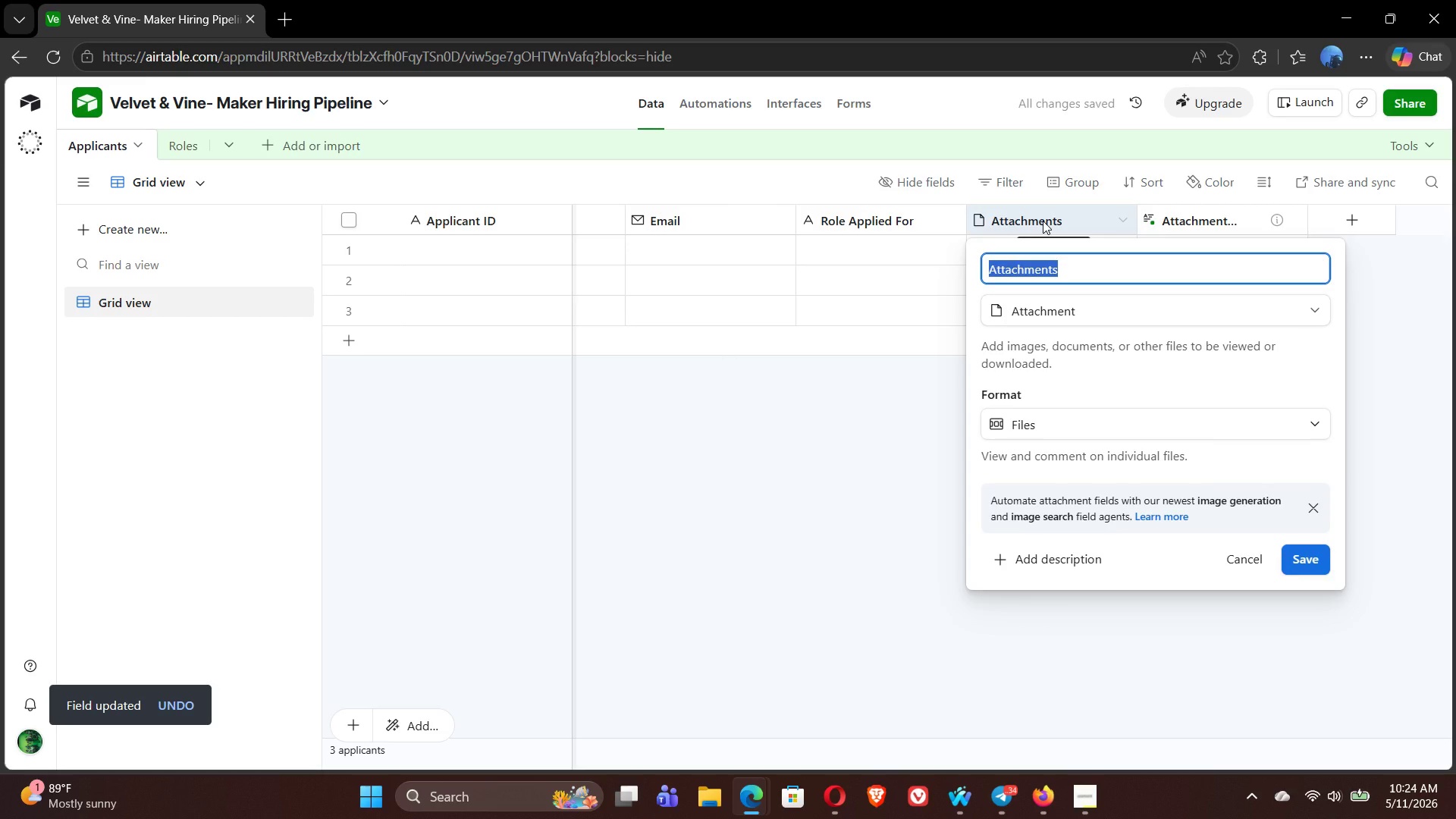 
type(Appliato)
key(Backspace)
type(ion Date)
 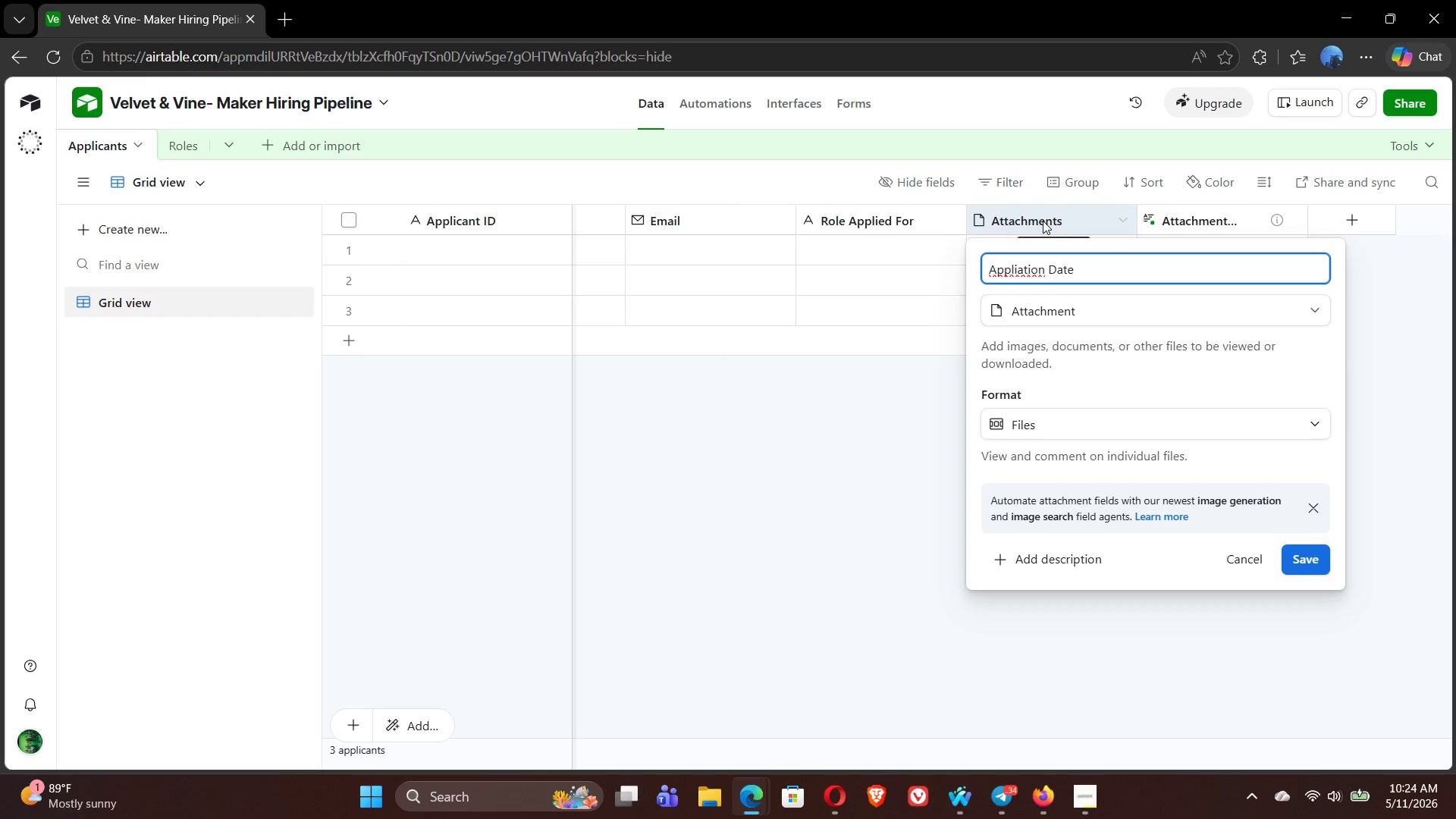 
left_click([1020, 262])
 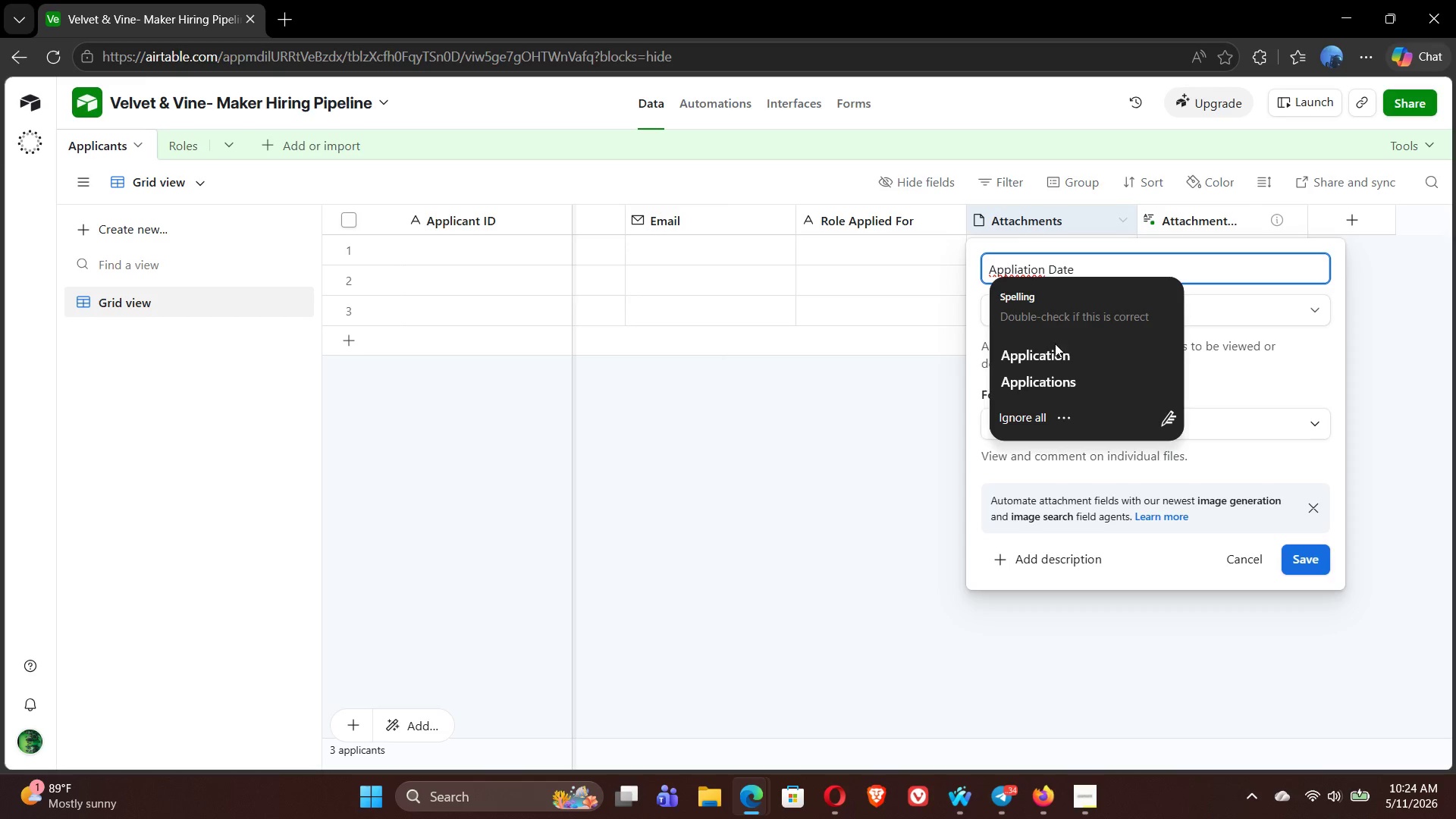 
left_click([1059, 354])
 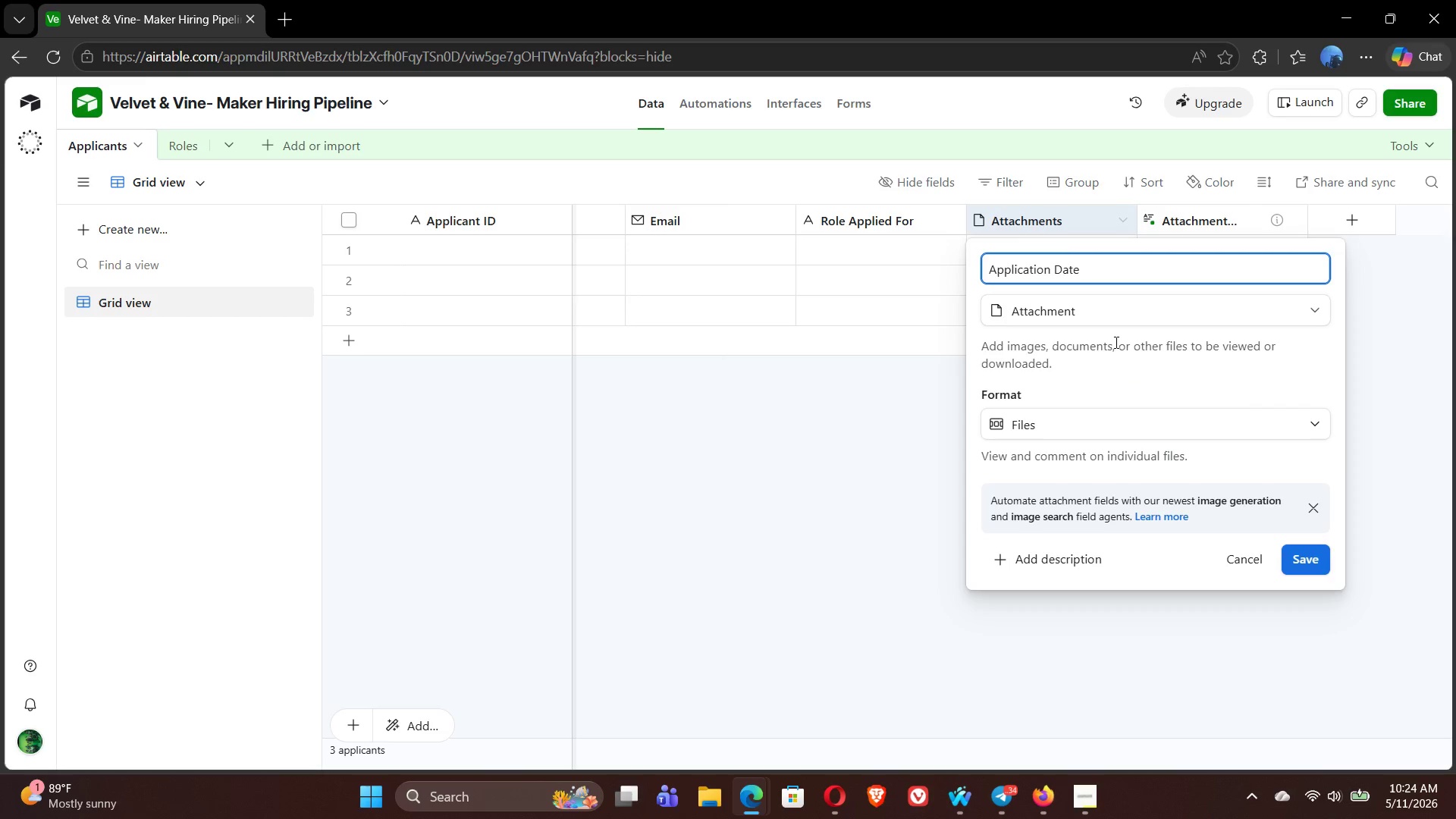 
left_click([1105, 321])
 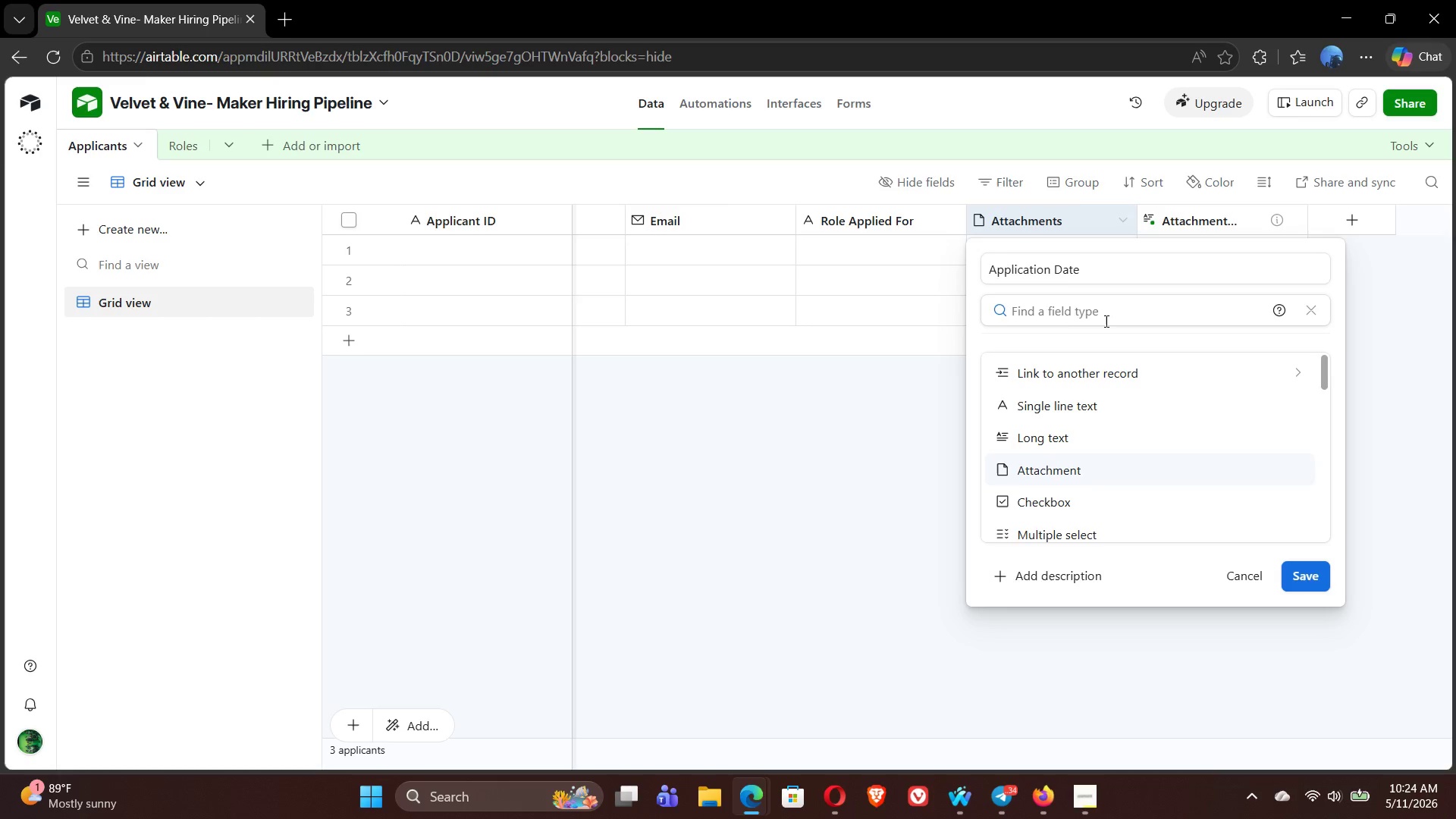 
type(dat)
 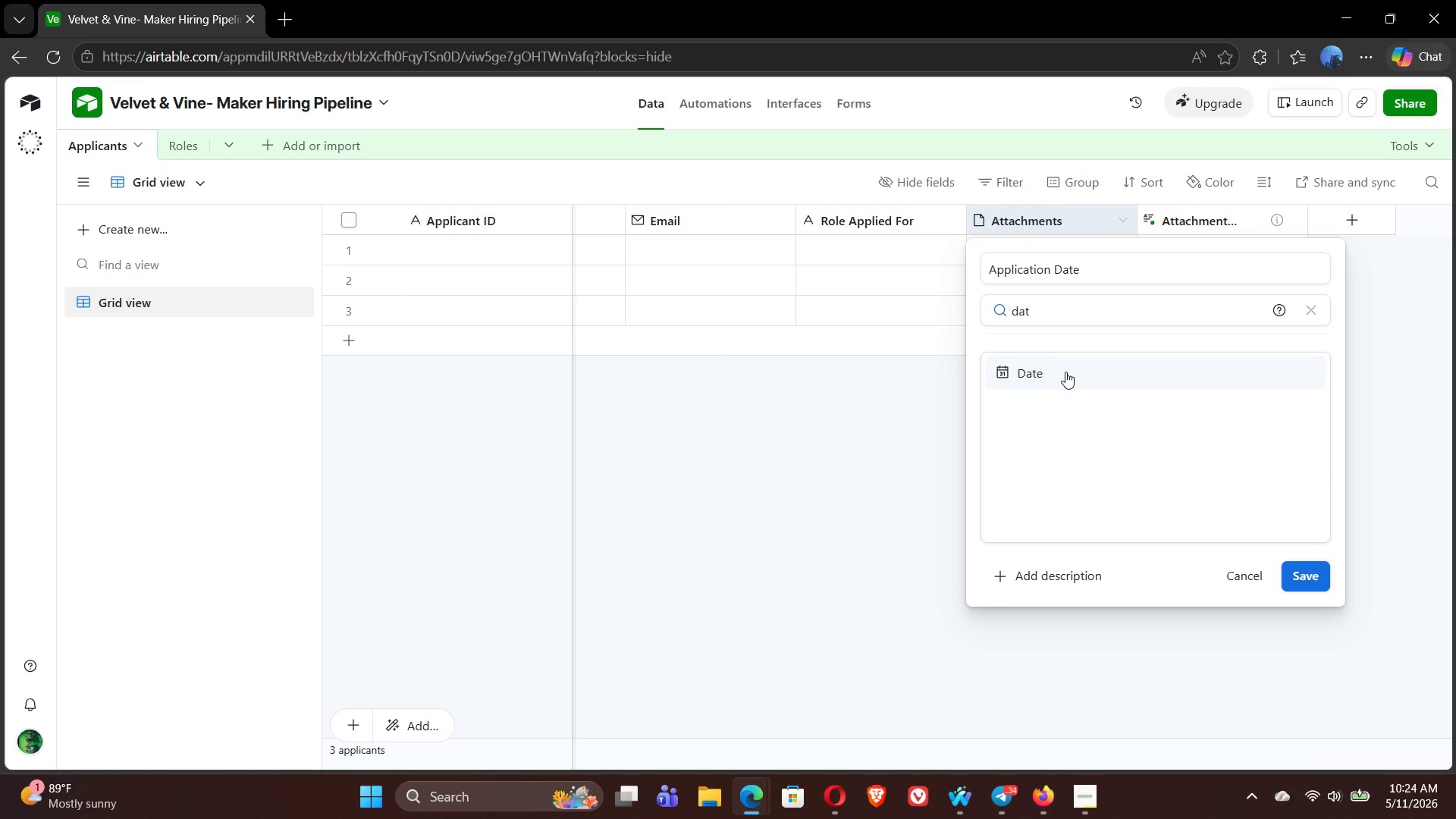 
left_click([1065, 372])
 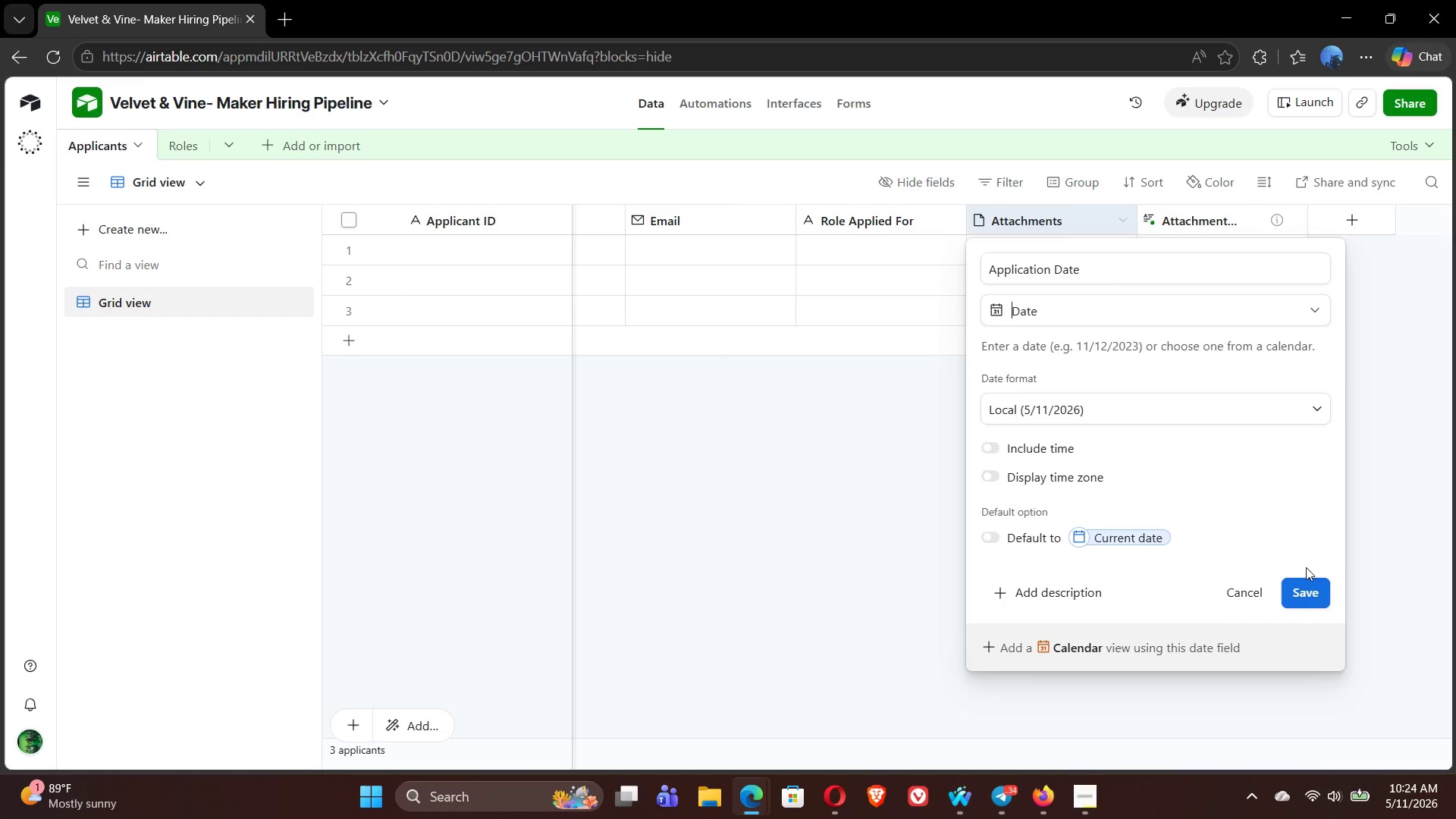 
left_click([1319, 595])
 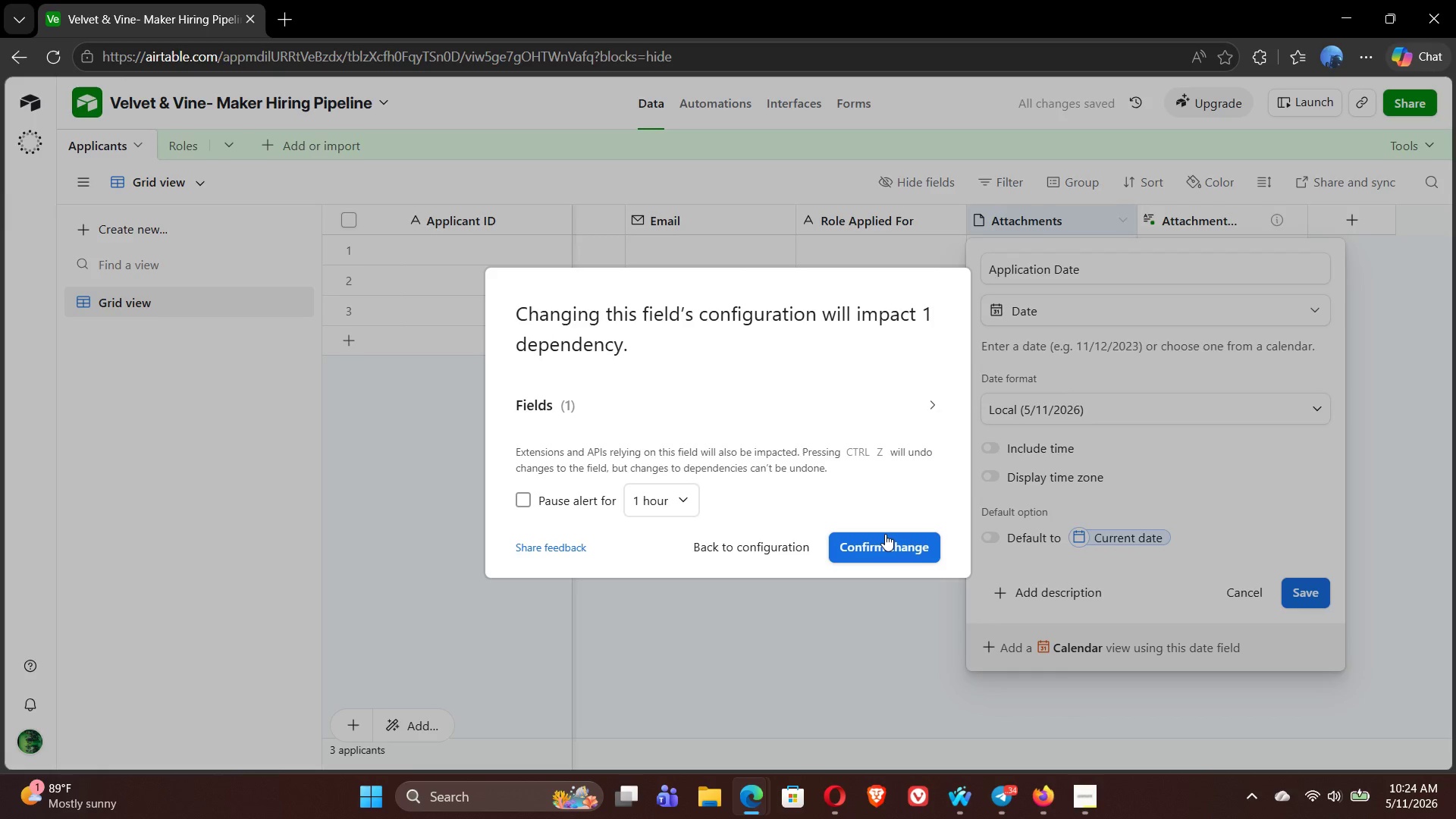 
left_click([881, 549])
 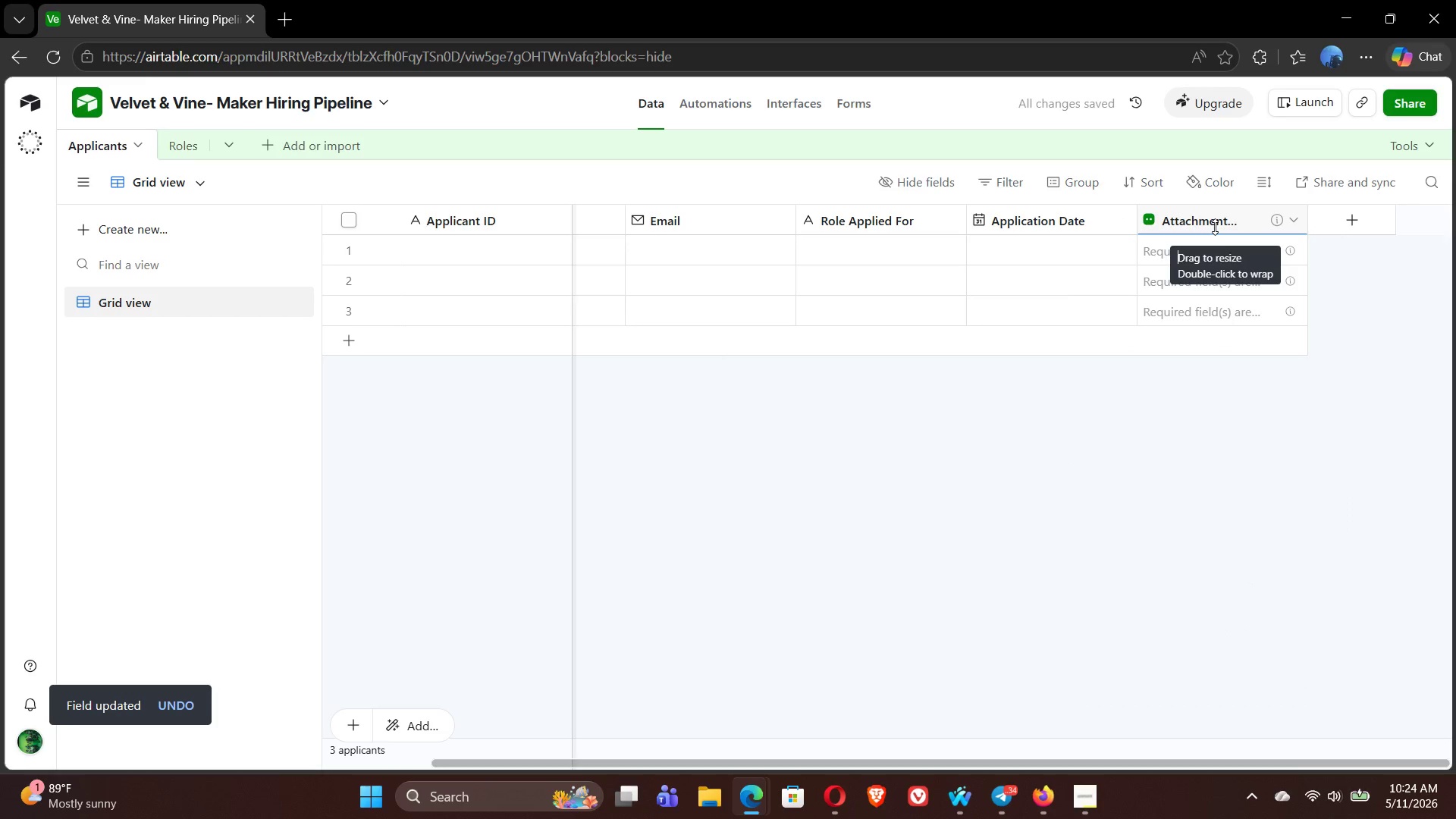 
right_click([1215, 227])
 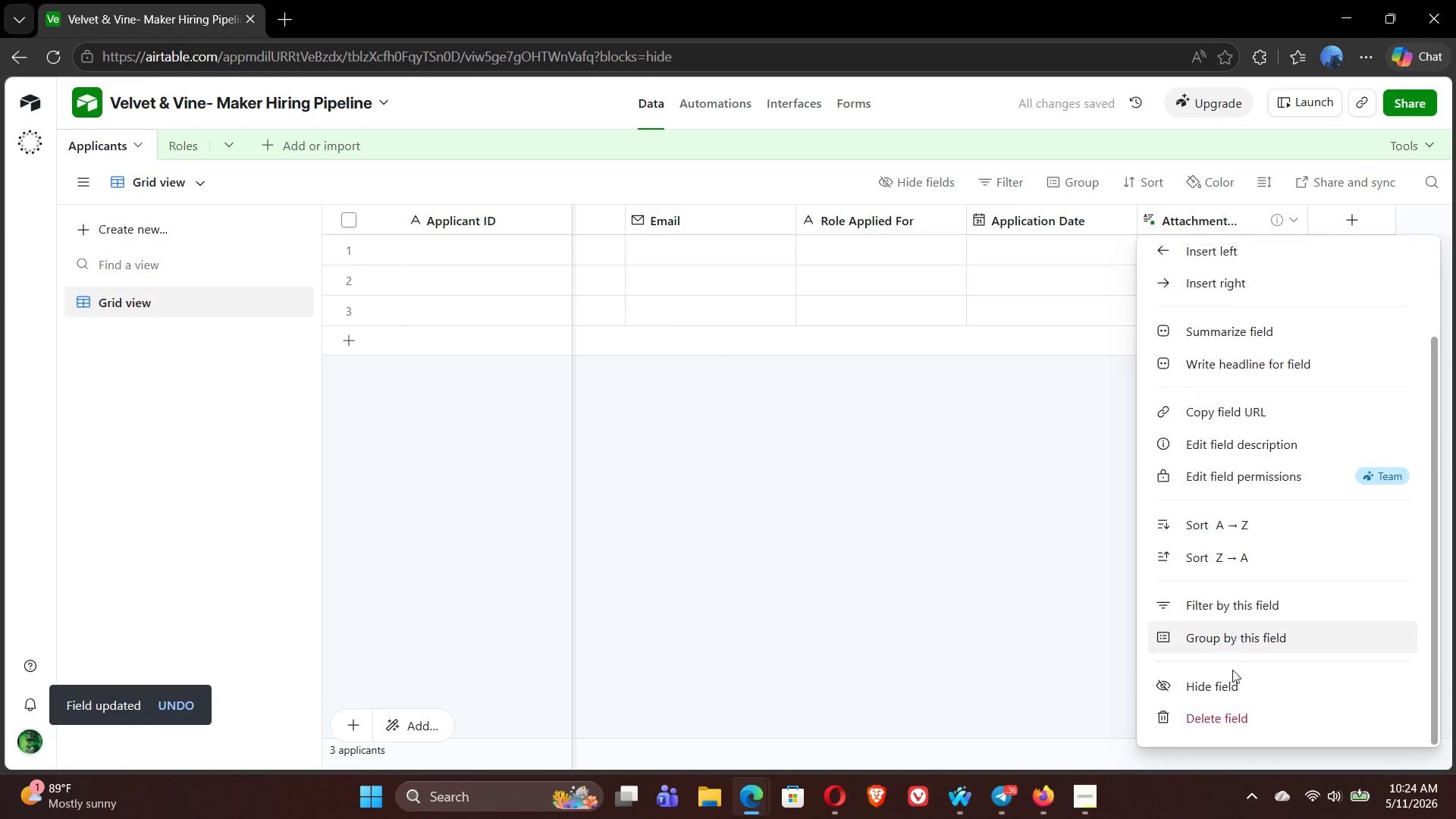 
left_click([1232, 717])
 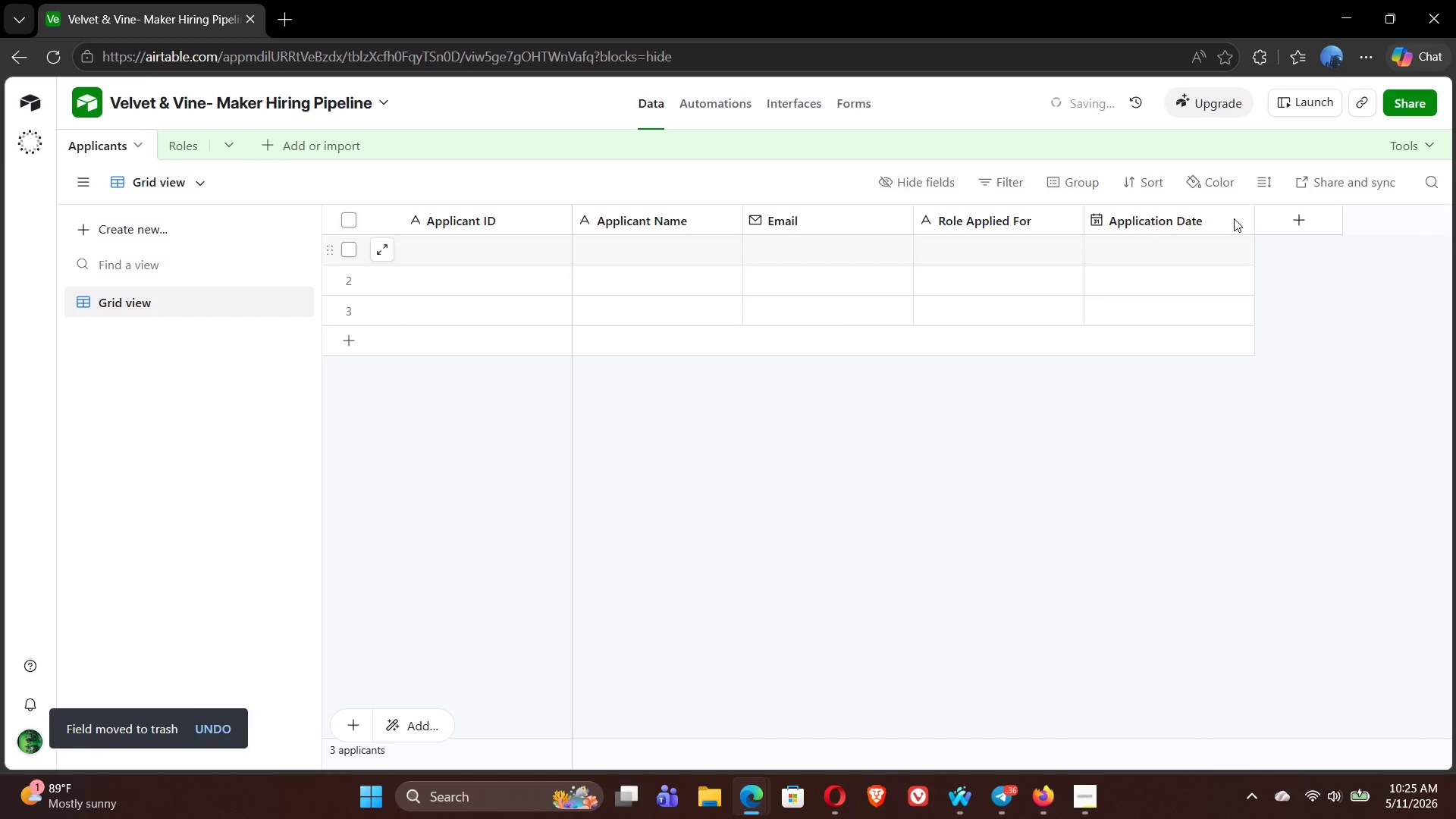 
left_click([1290, 219])
 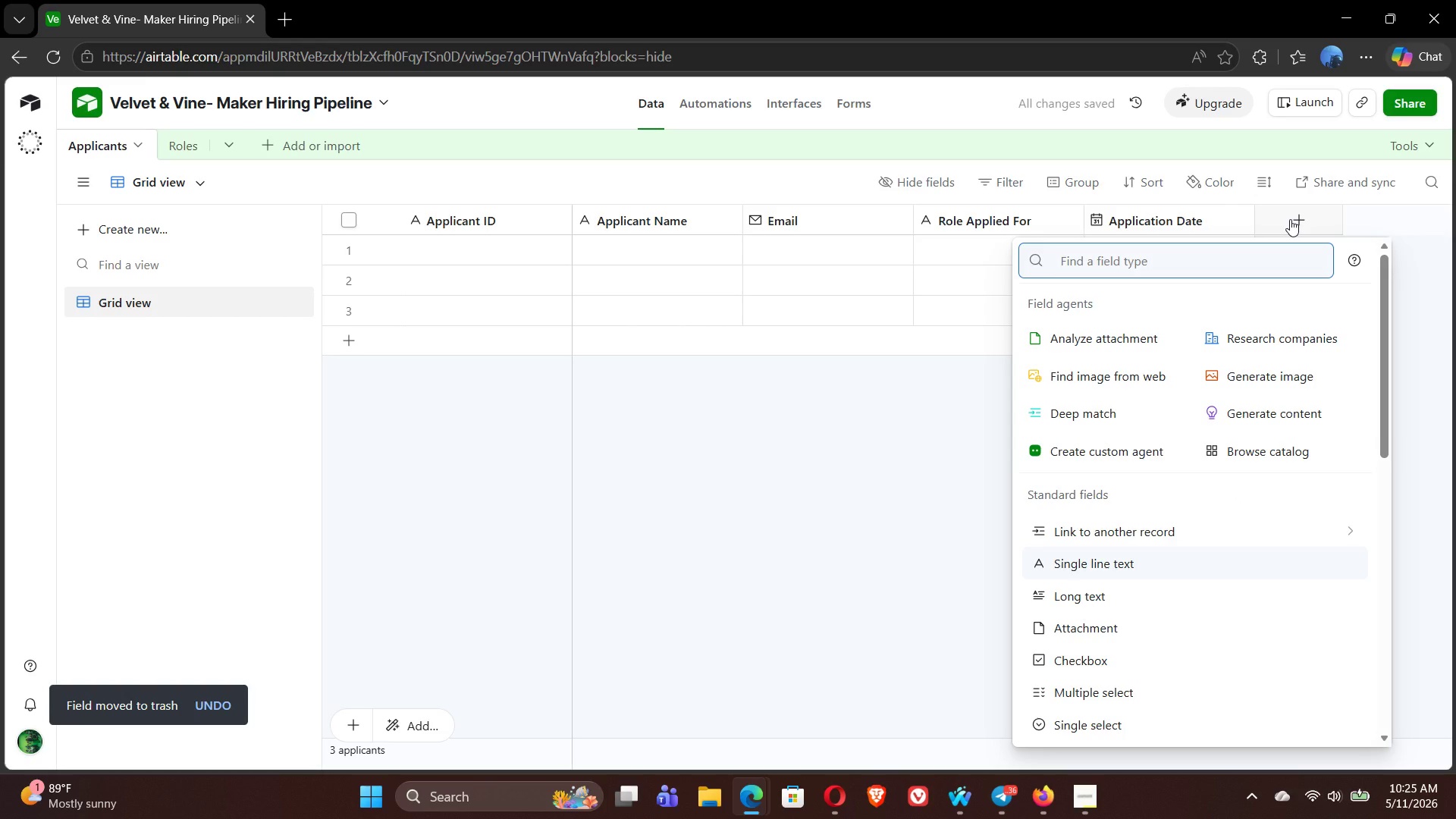 
type(sing)
 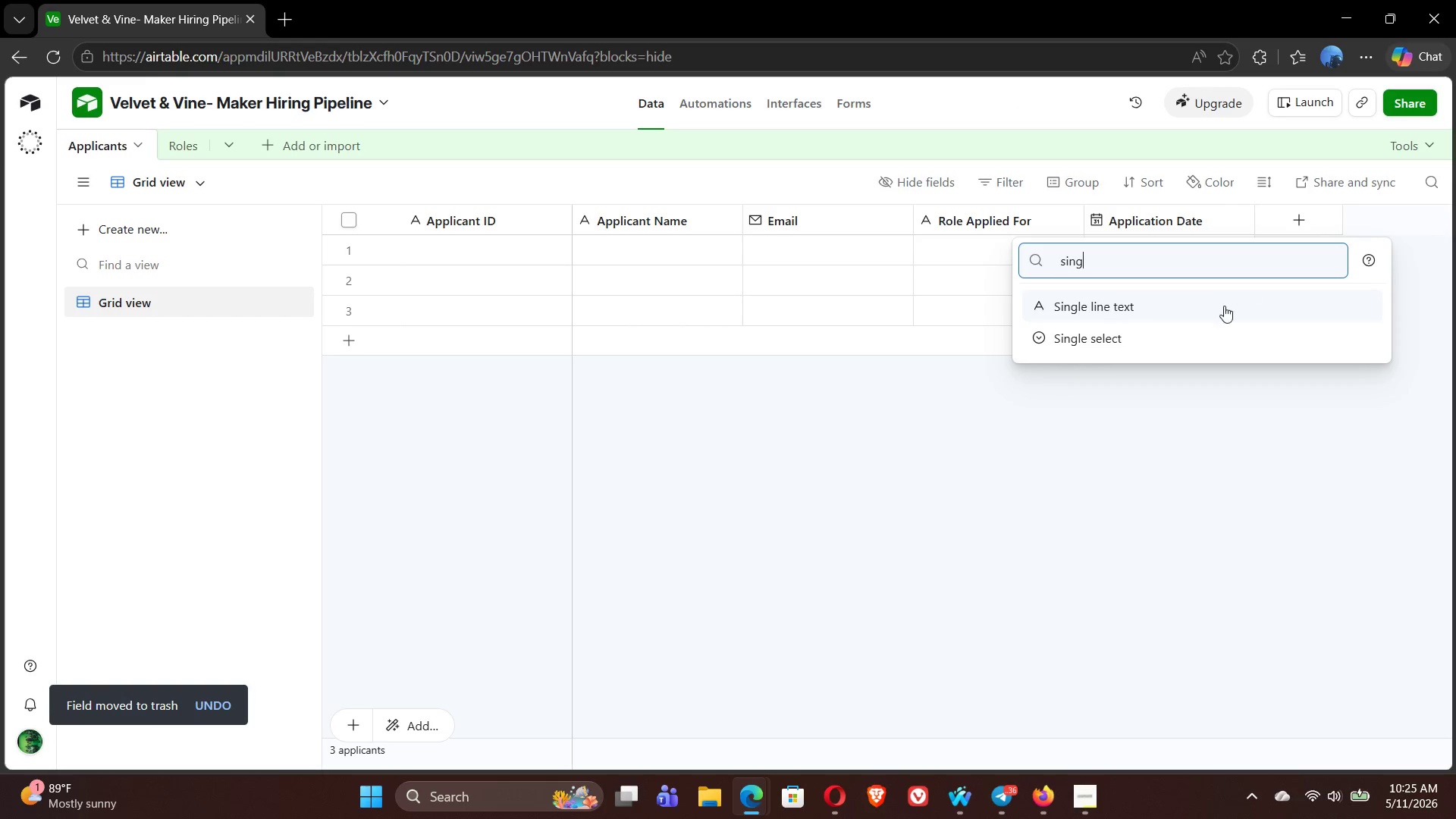 
left_click([1167, 337])
 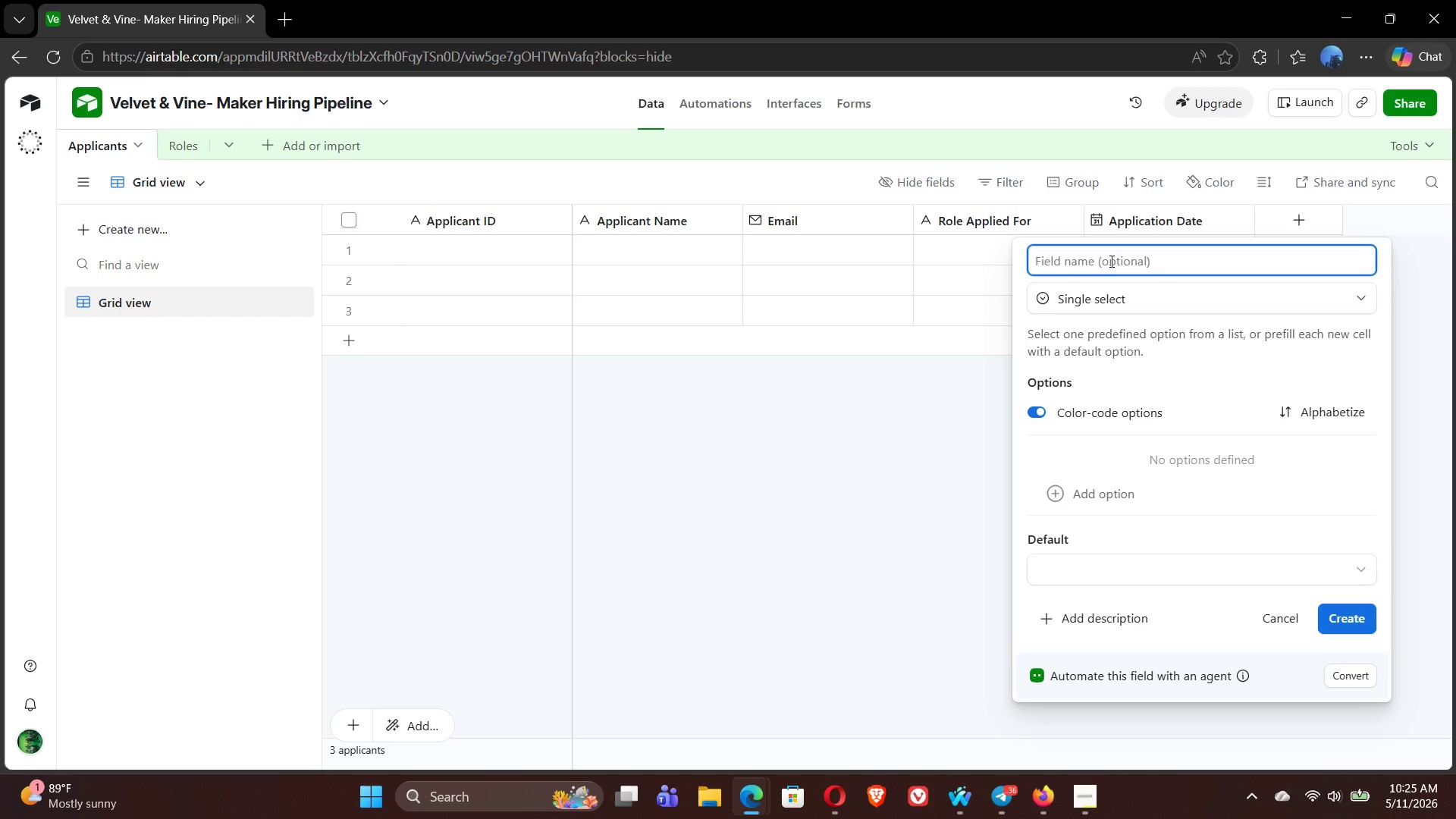 
type(Experience Level)
 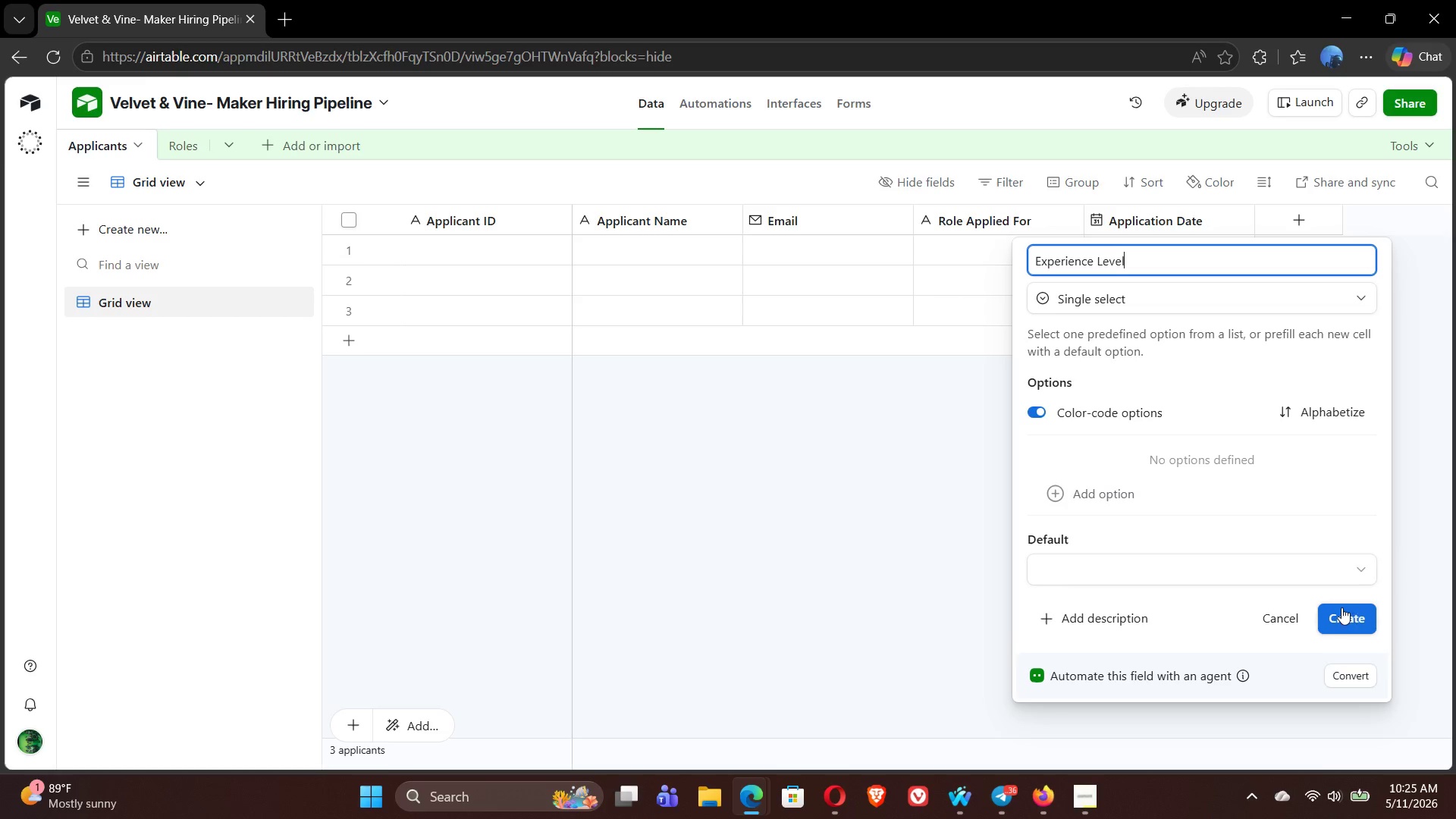 
left_click([1347, 615])
 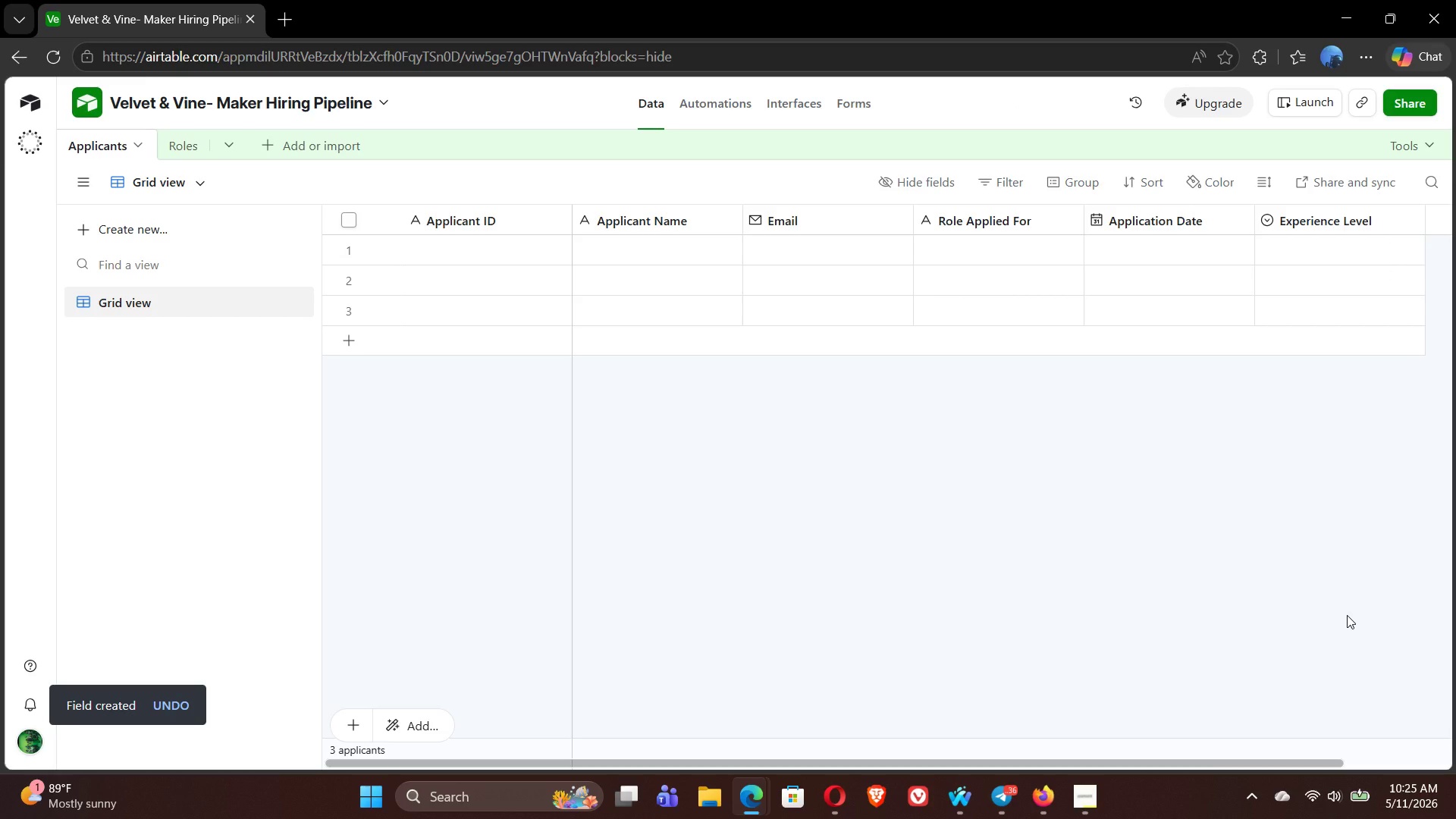 
wait(12.12)
 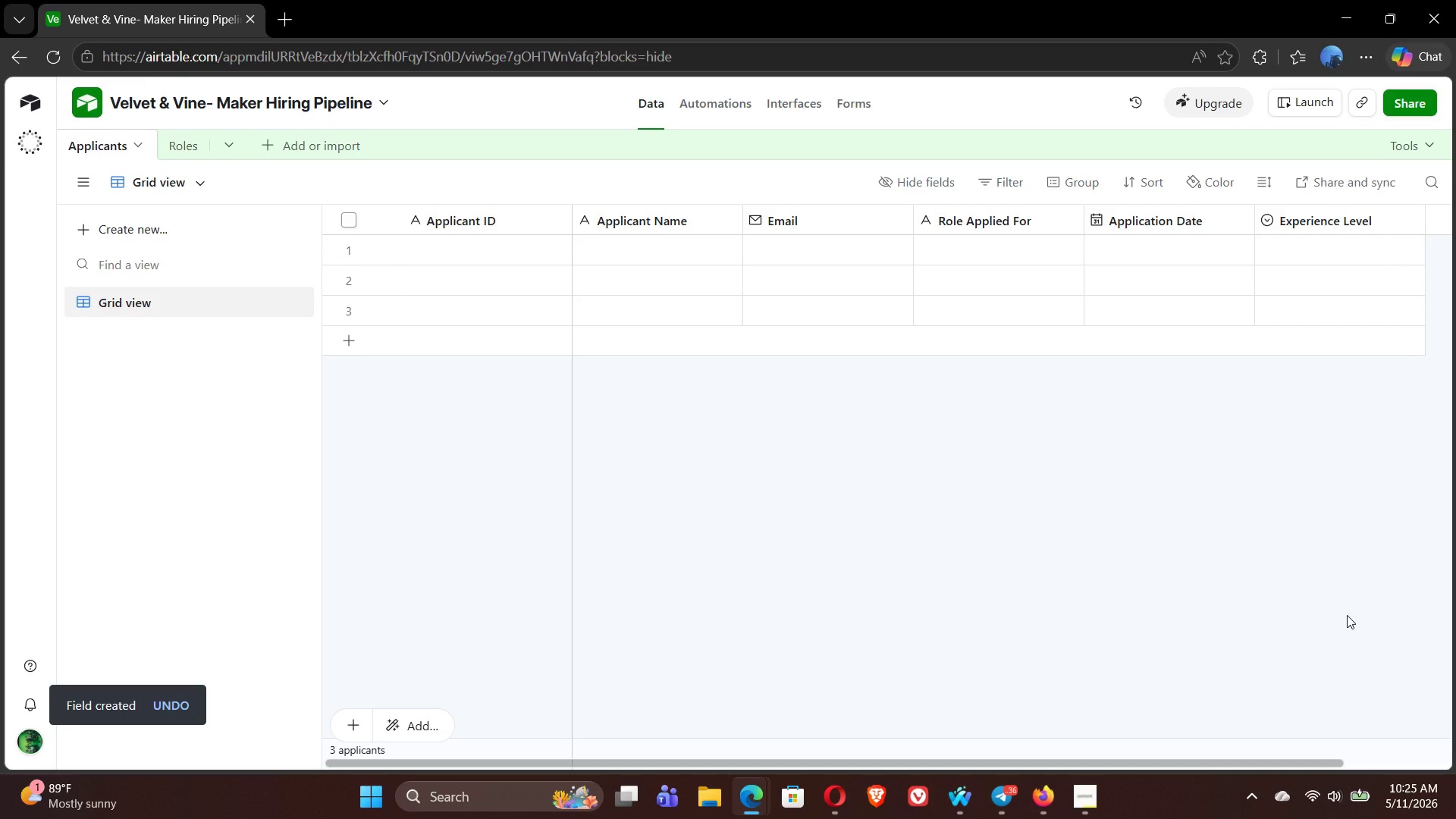 
left_click([1082, 808])